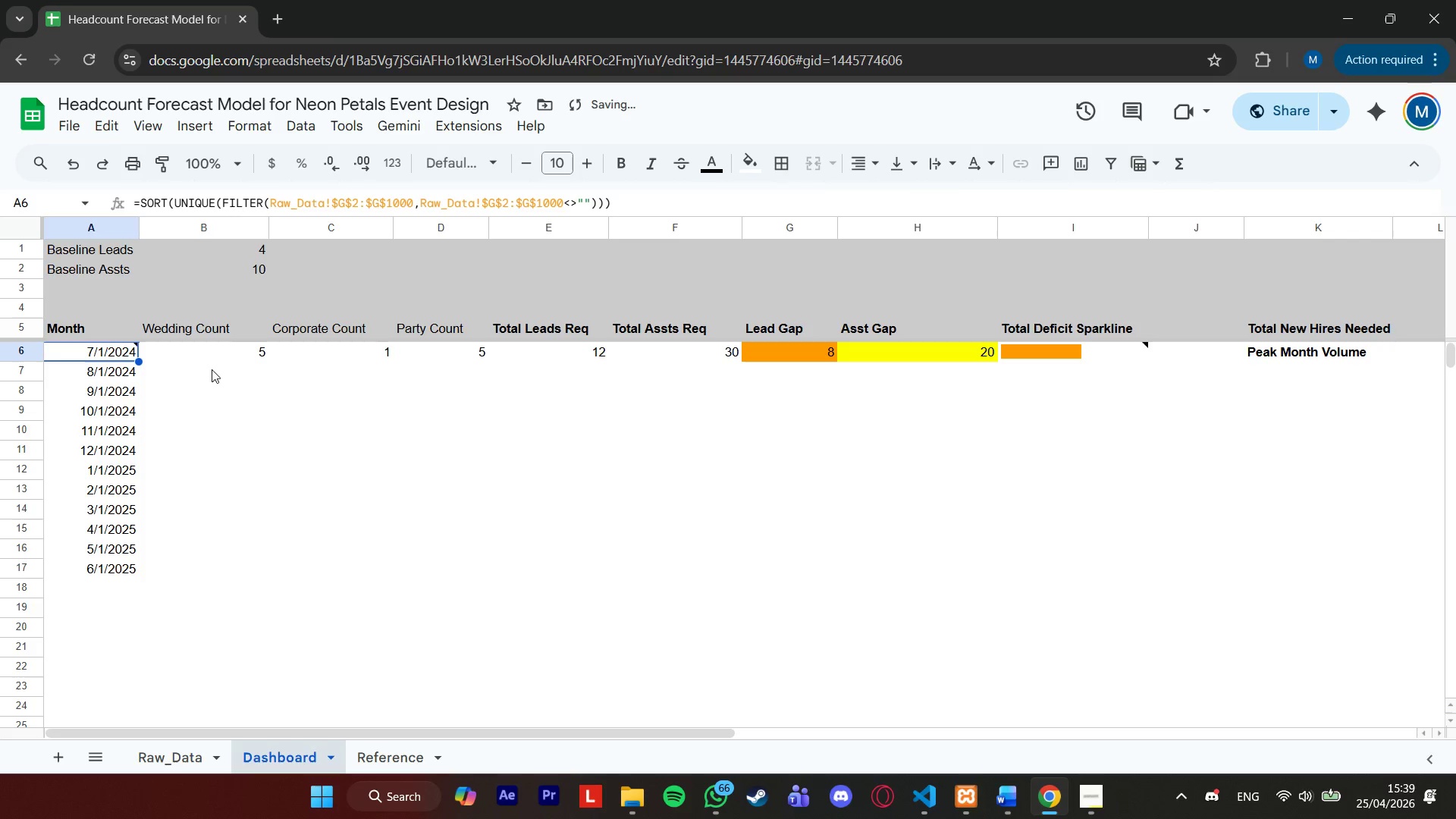 
key(Control+Y)
 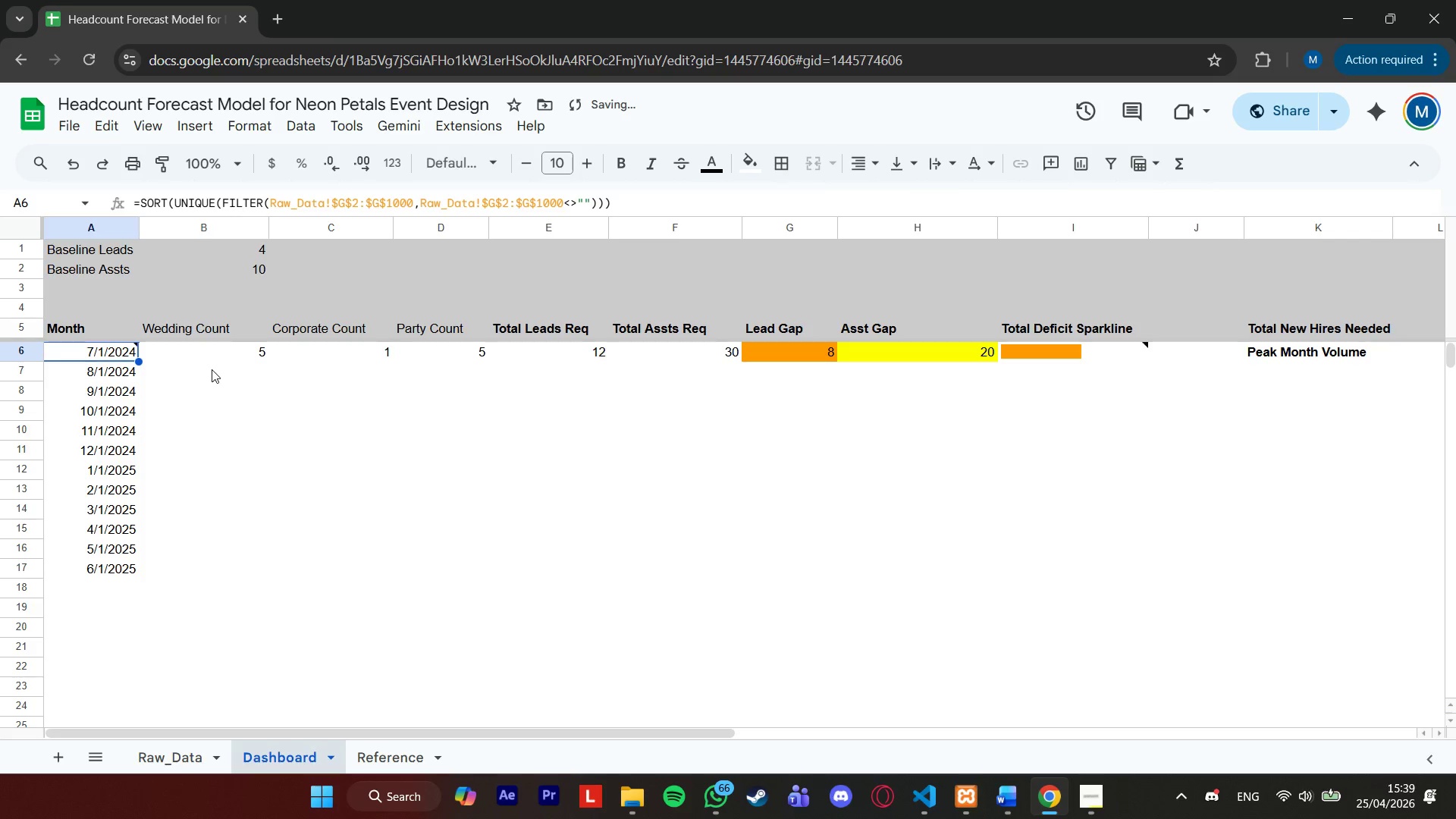 
key(Control+Y)
 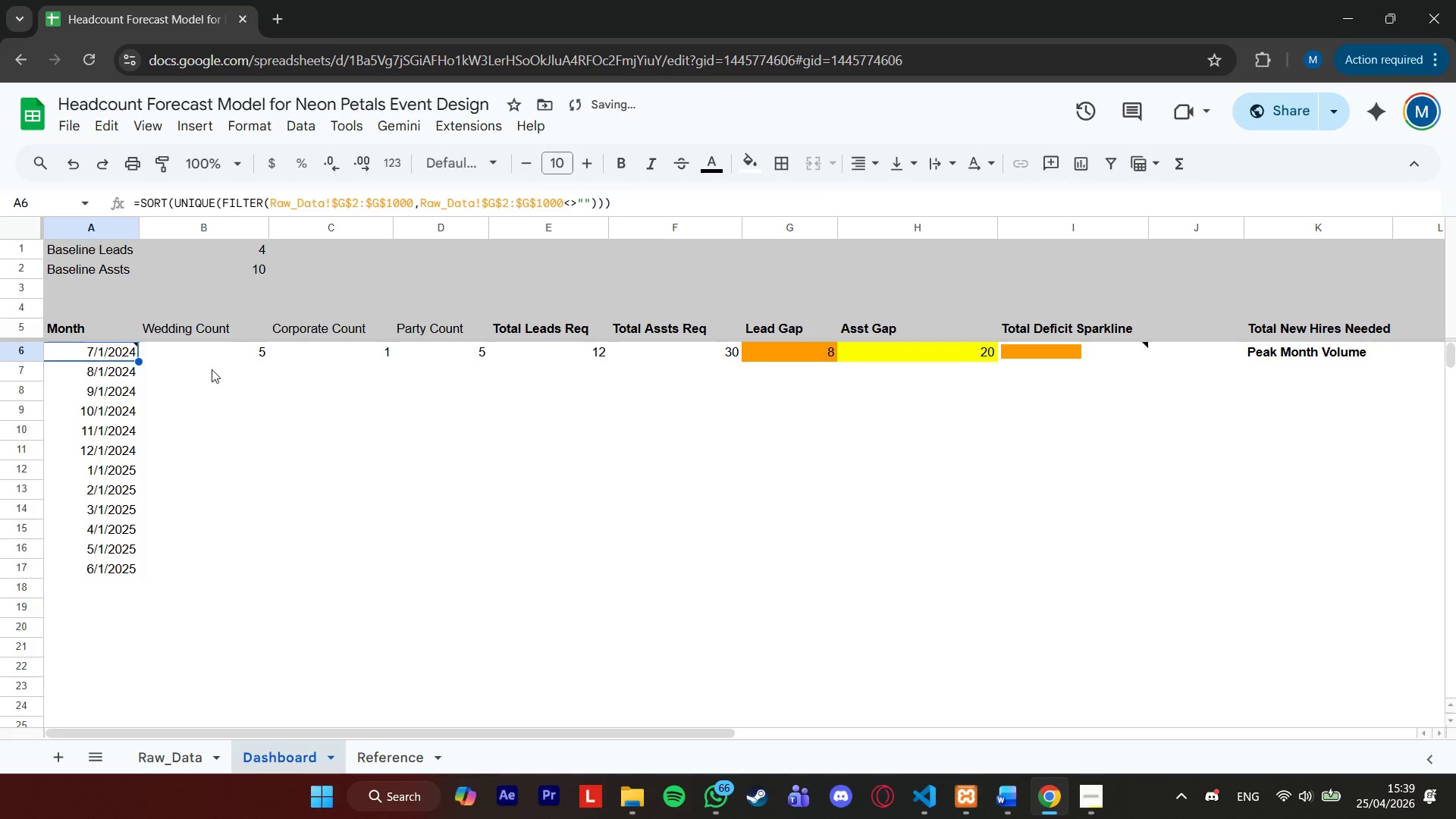 
key(Control+Y)
 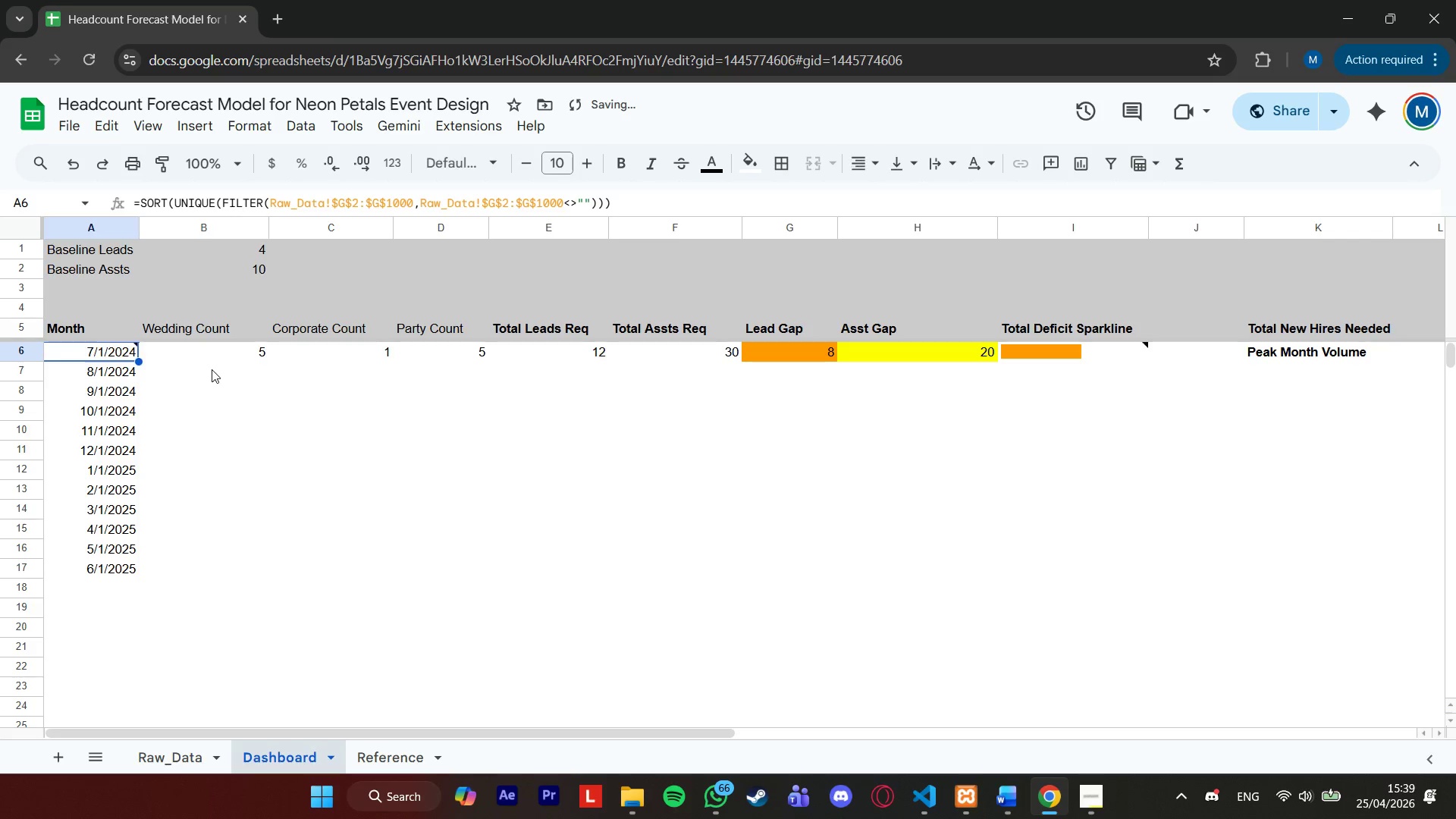 
key(Control+Y)
 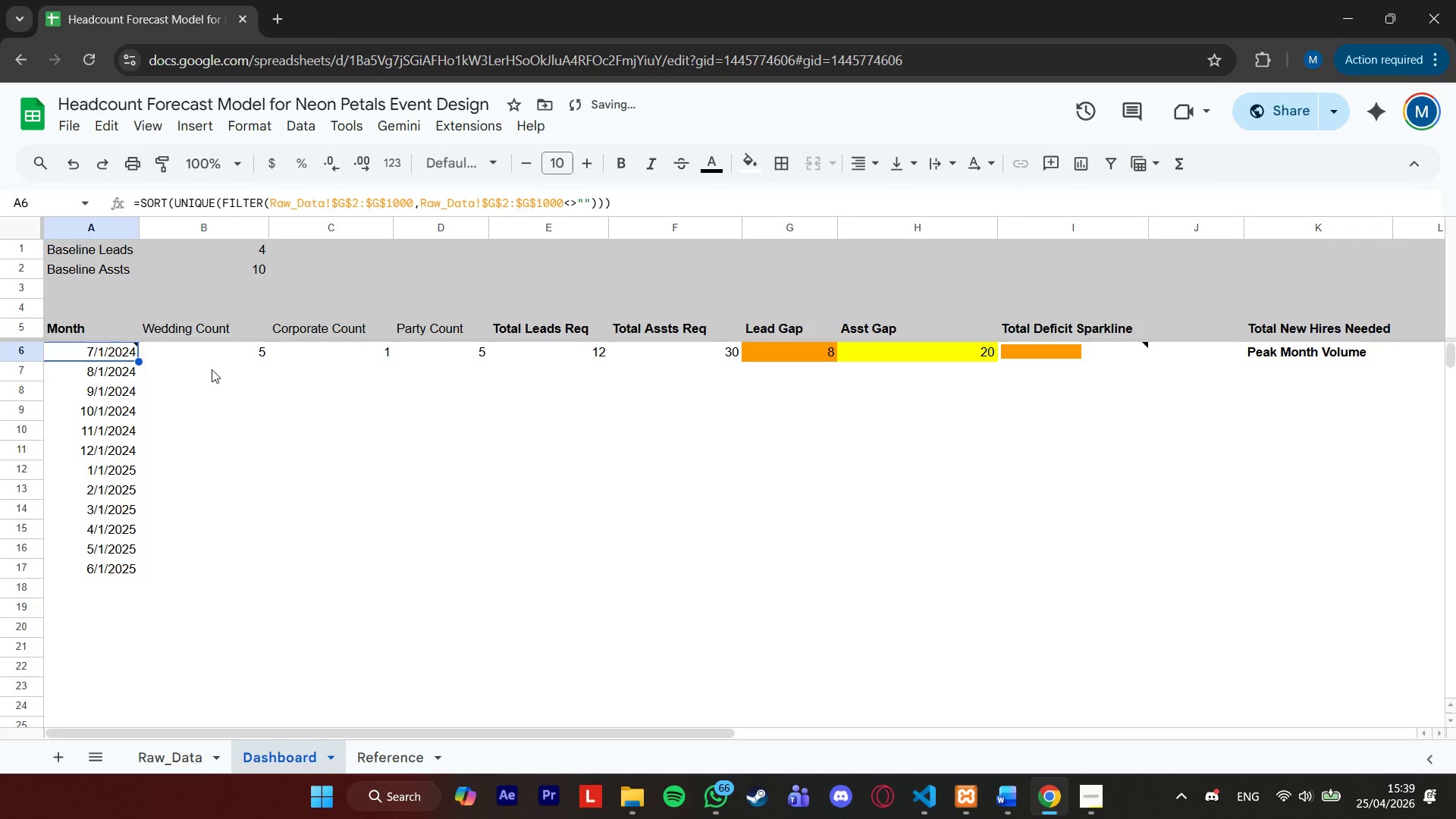 
key(Control+Y)
 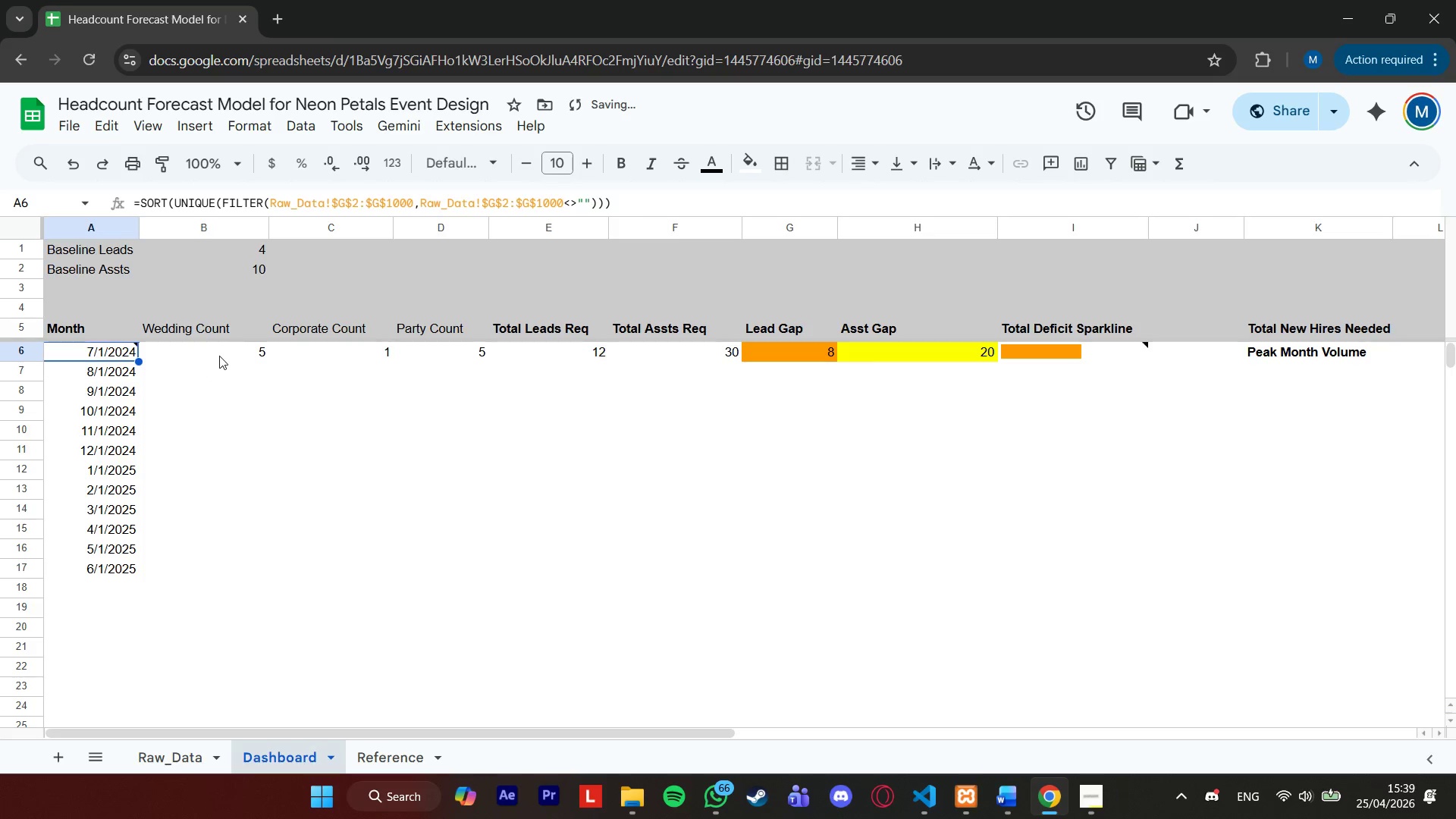 
left_click([219, 354])
 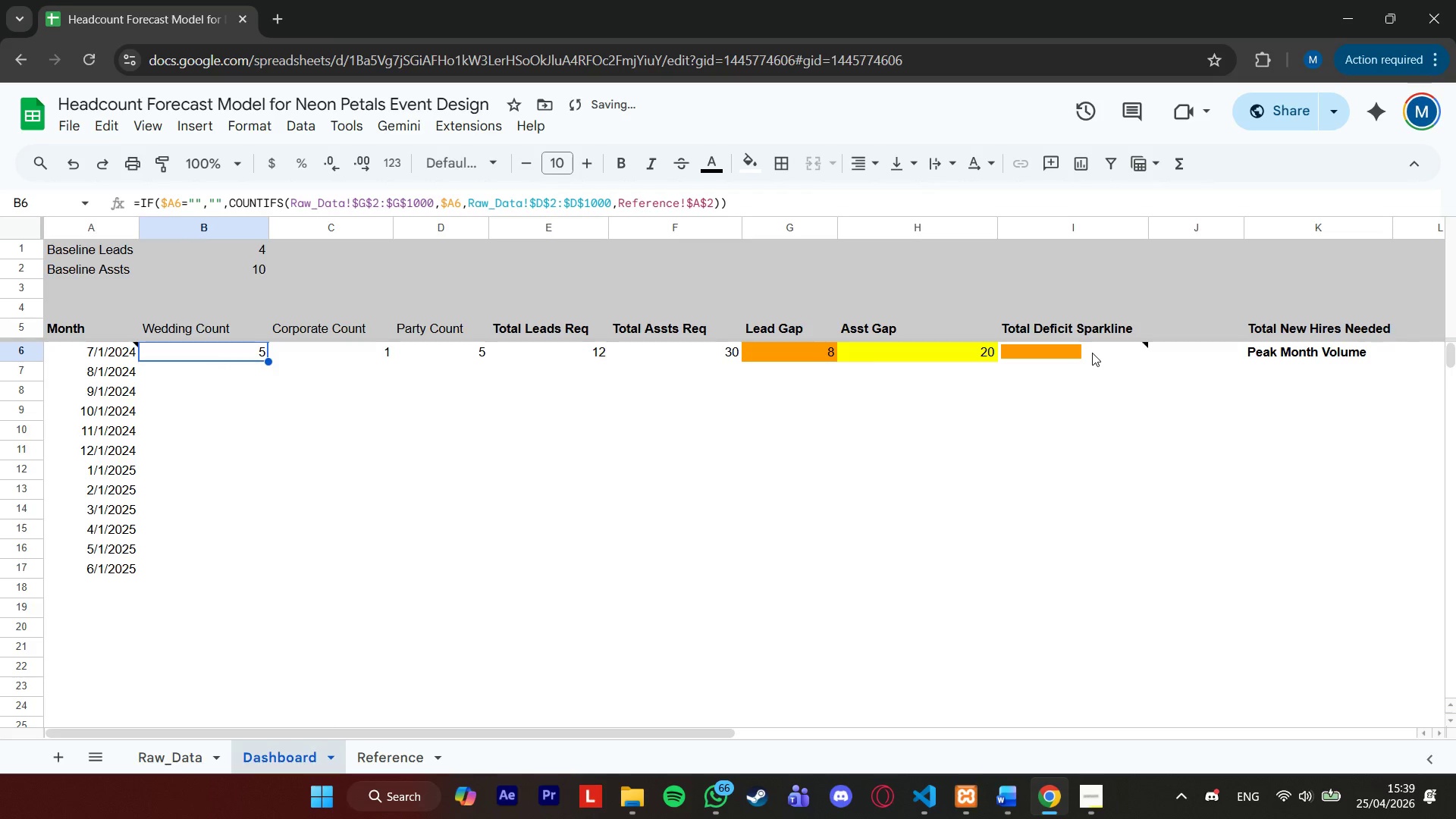 
hold_key(key=ShiftLeft, duration=0.47)
left_click([1092, 351])
 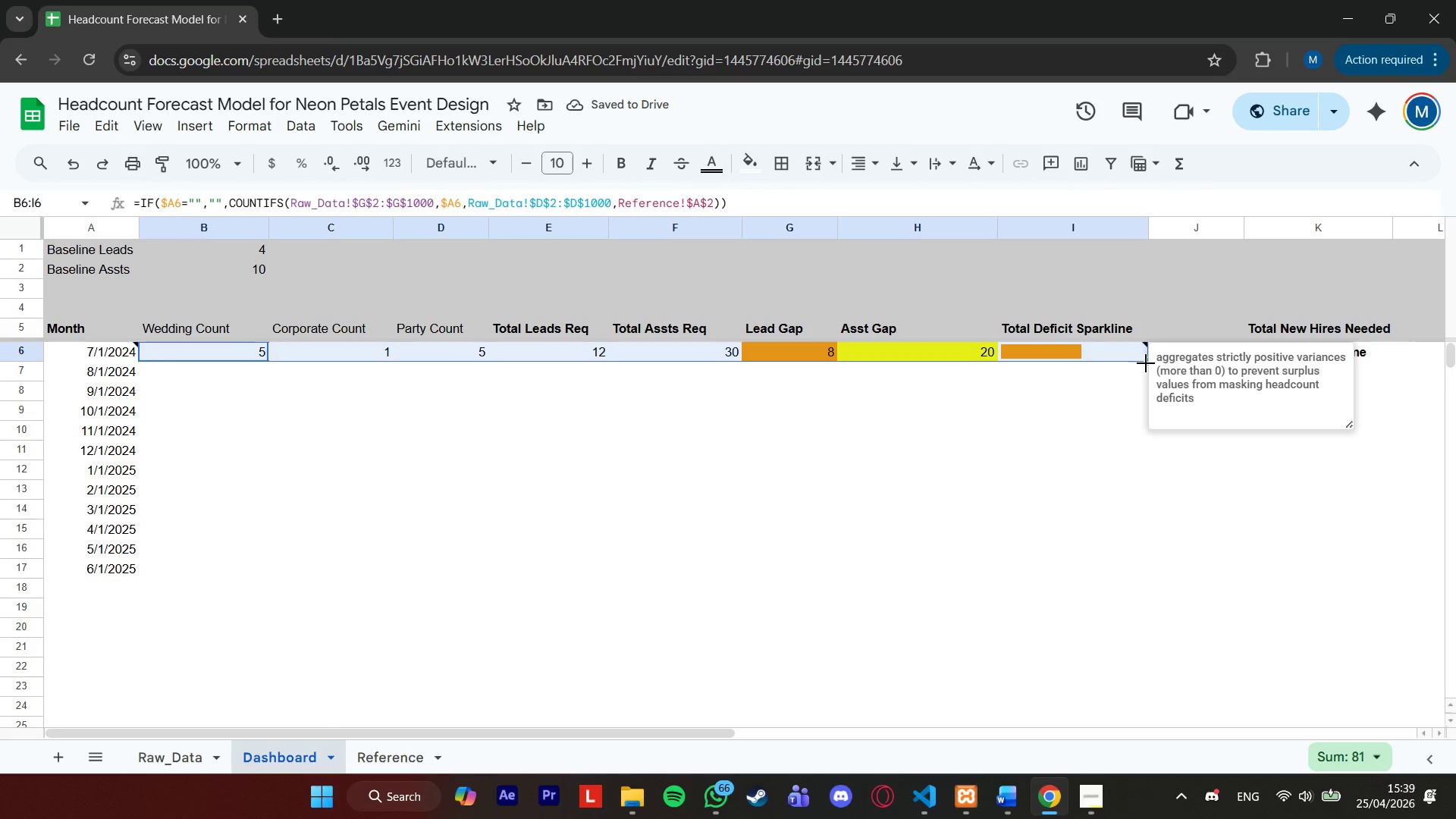 
left_click_drag(start_coordinate=[1146, 363], to_coordinate=[1139, 620])
 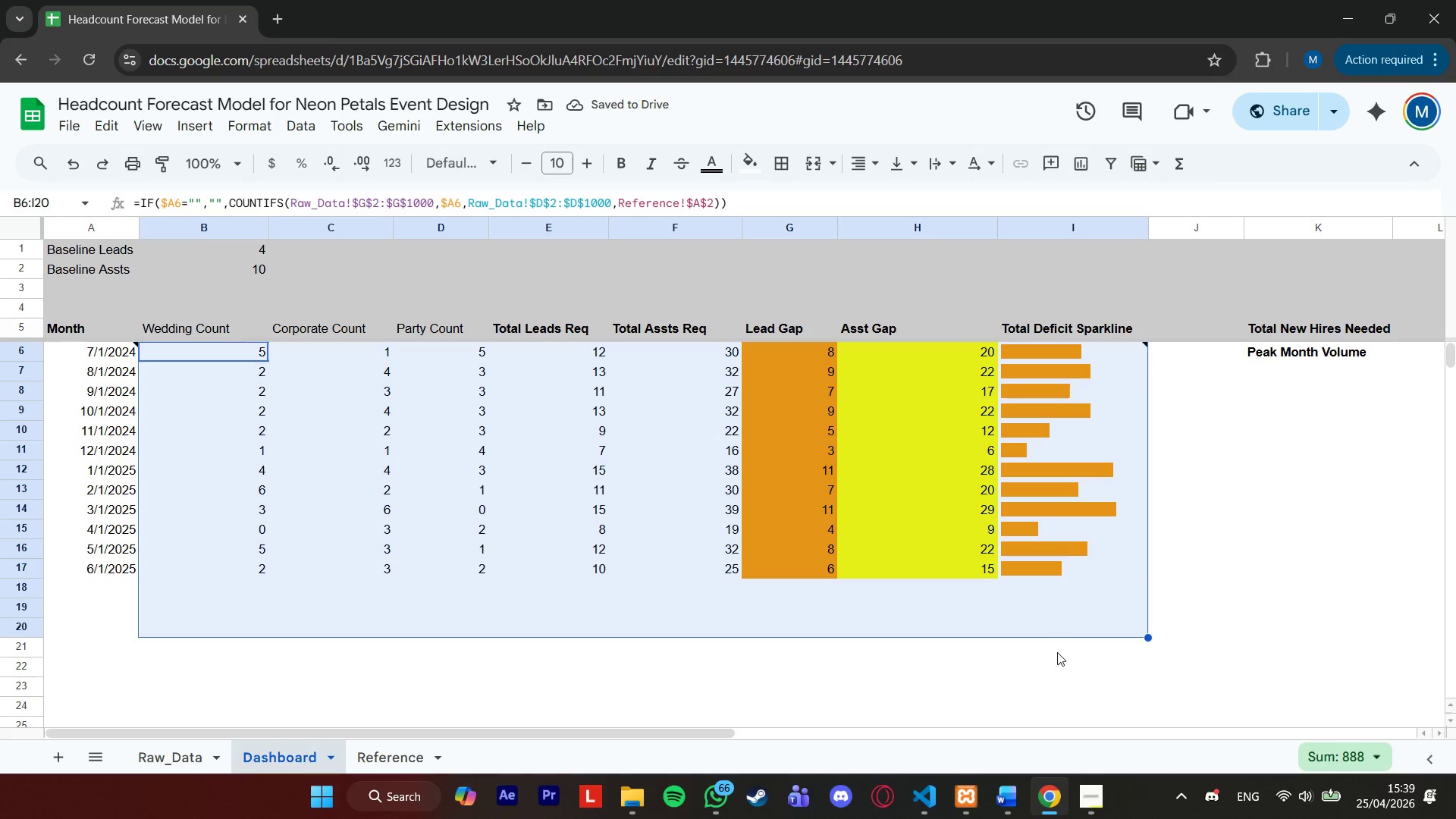 
left_click_drag(start_coordinate=[722, 737], to_coordinate=[882, 708])
 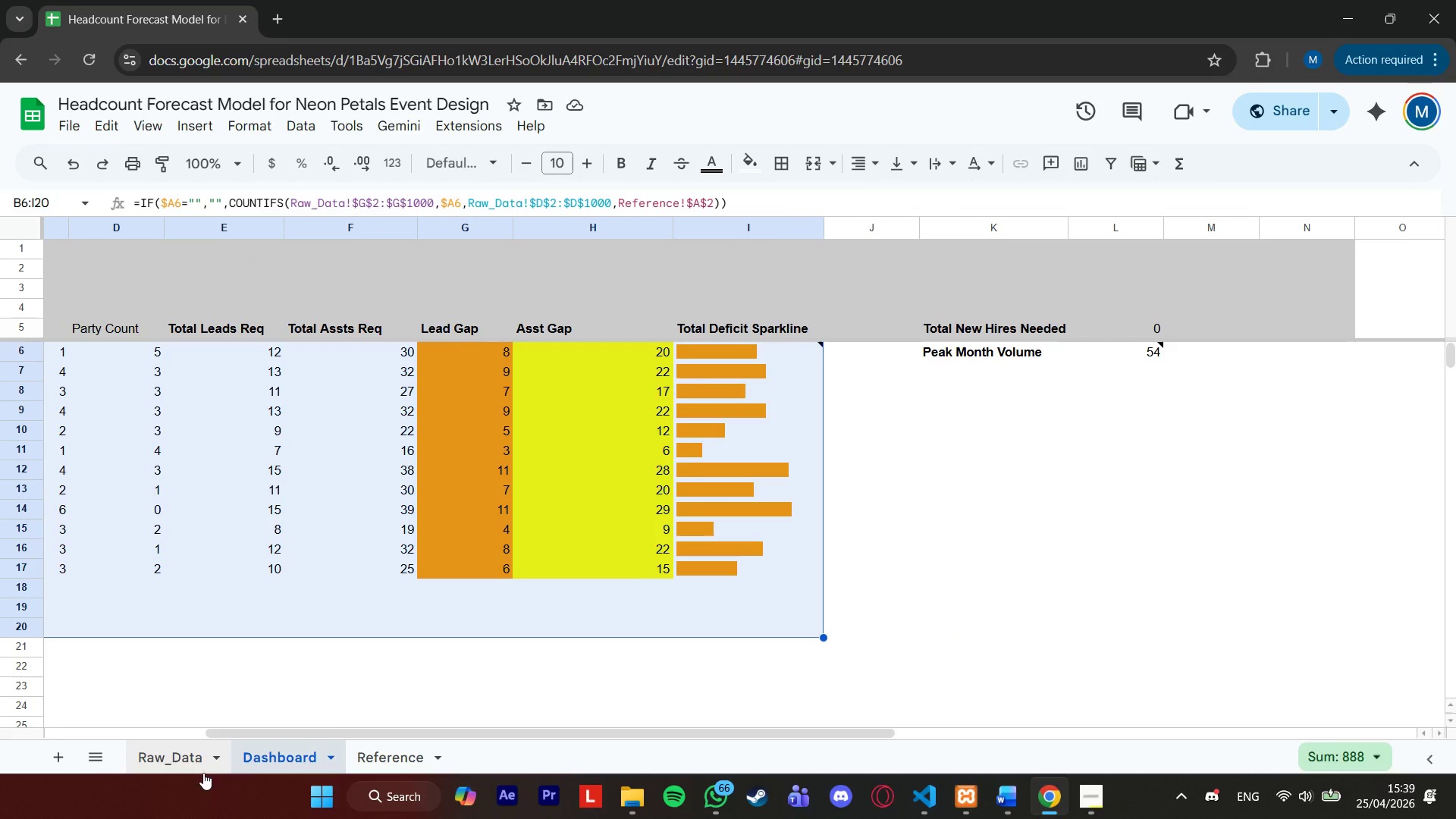 
left_click([184, 749])
 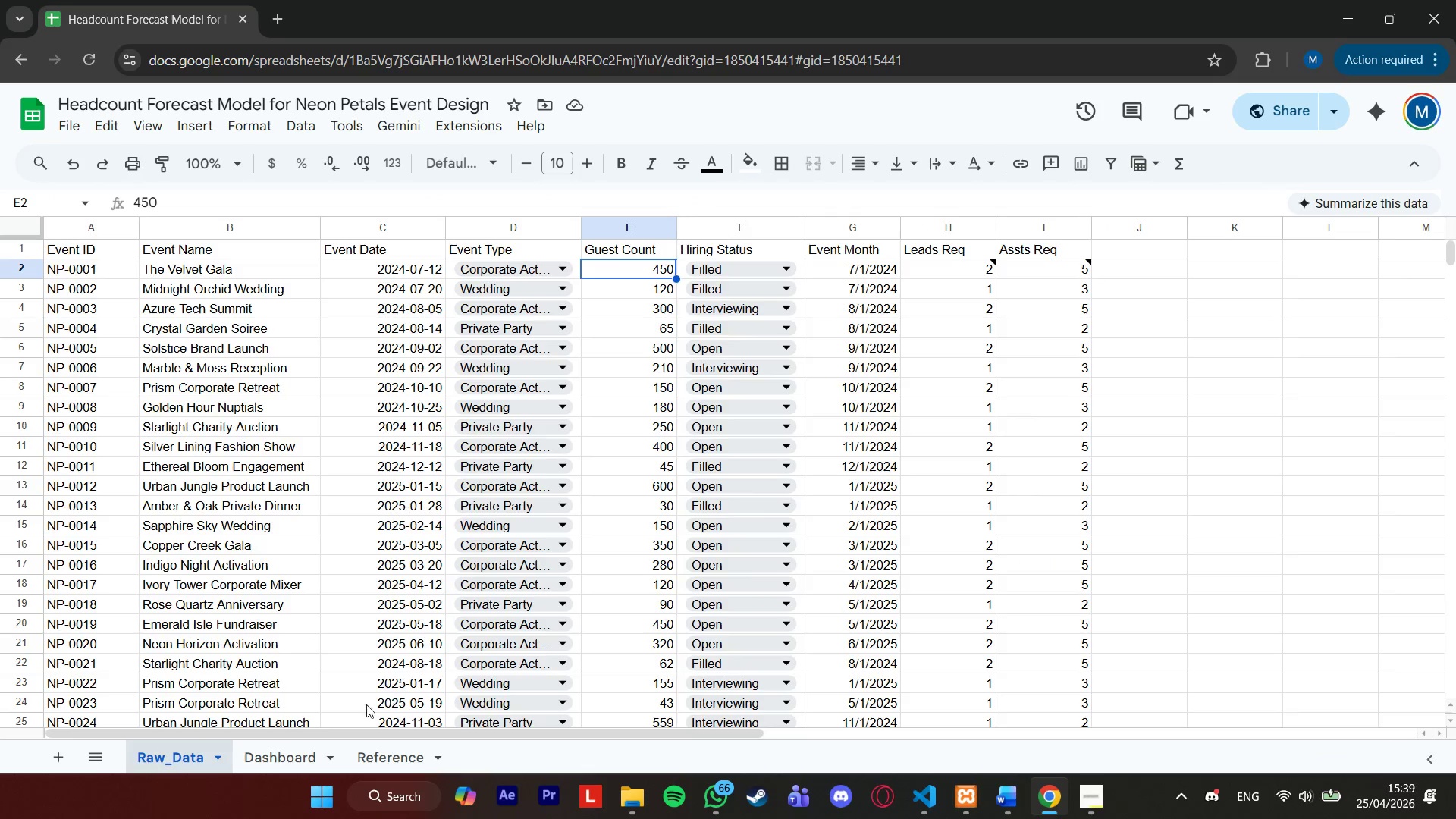 
left_click_drag(start_coordinate=[344, 732], to_coordinate=[466, 720])
 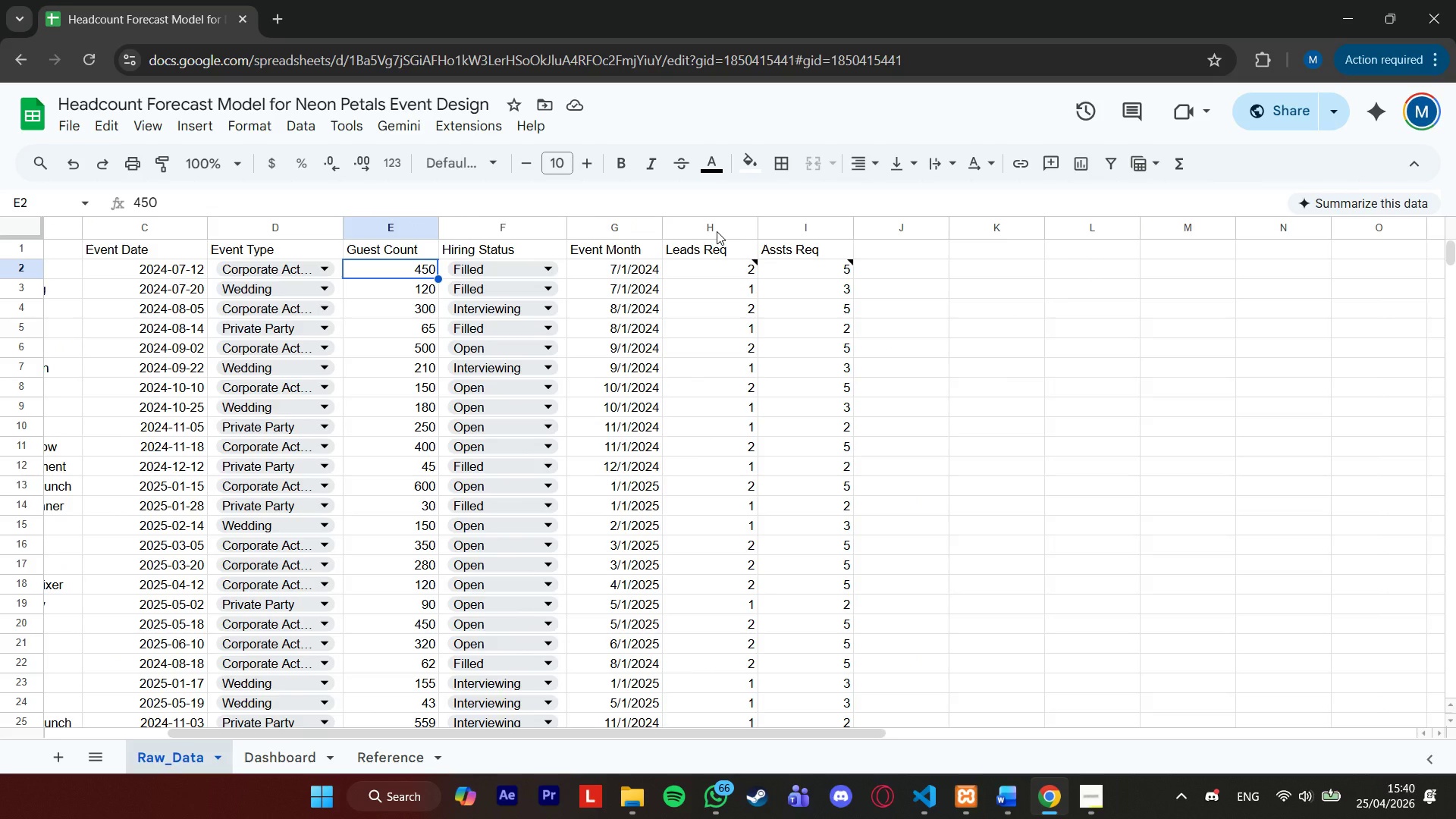 
left_click([717, 231])
 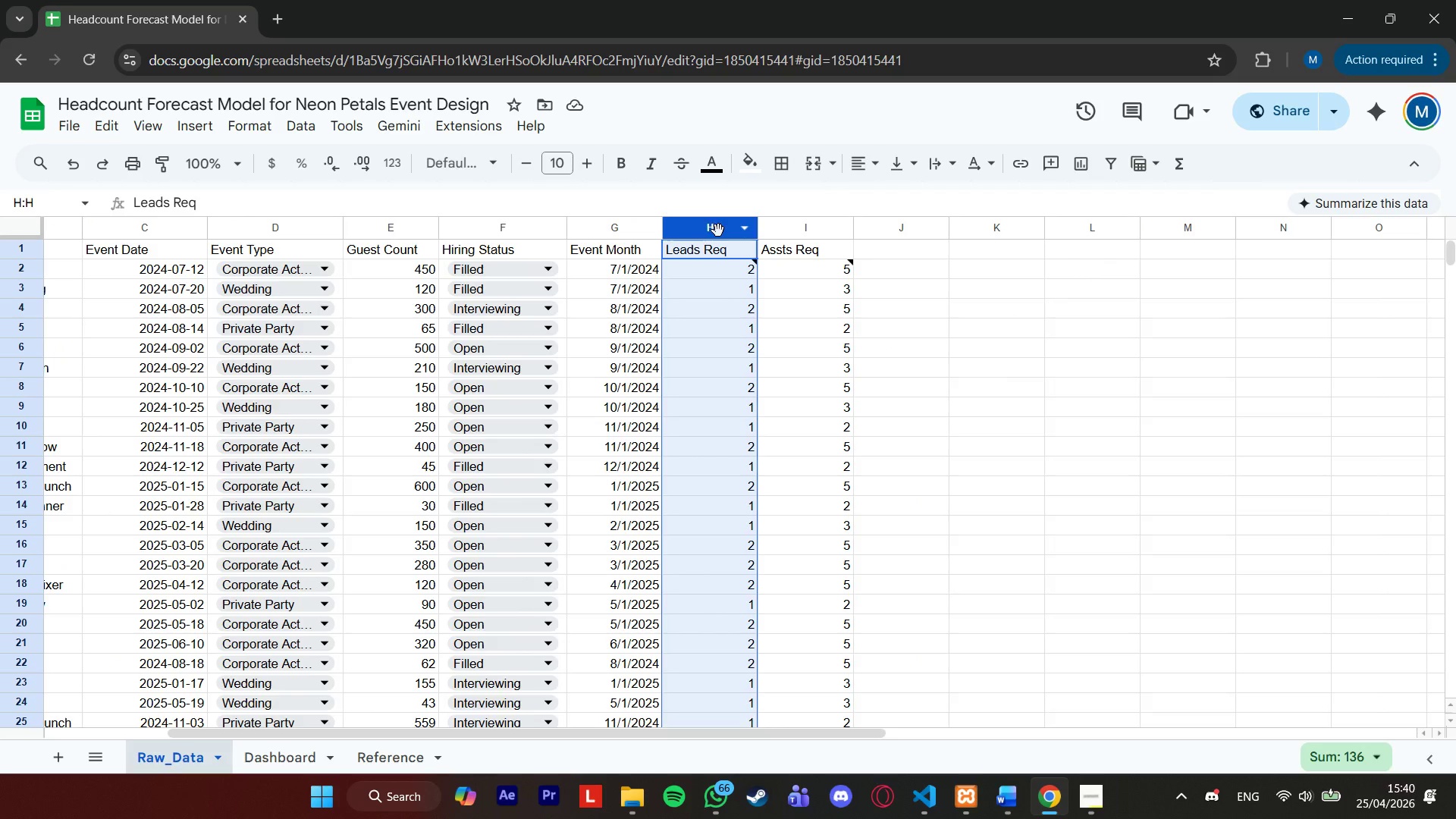 
wait(8.86)
 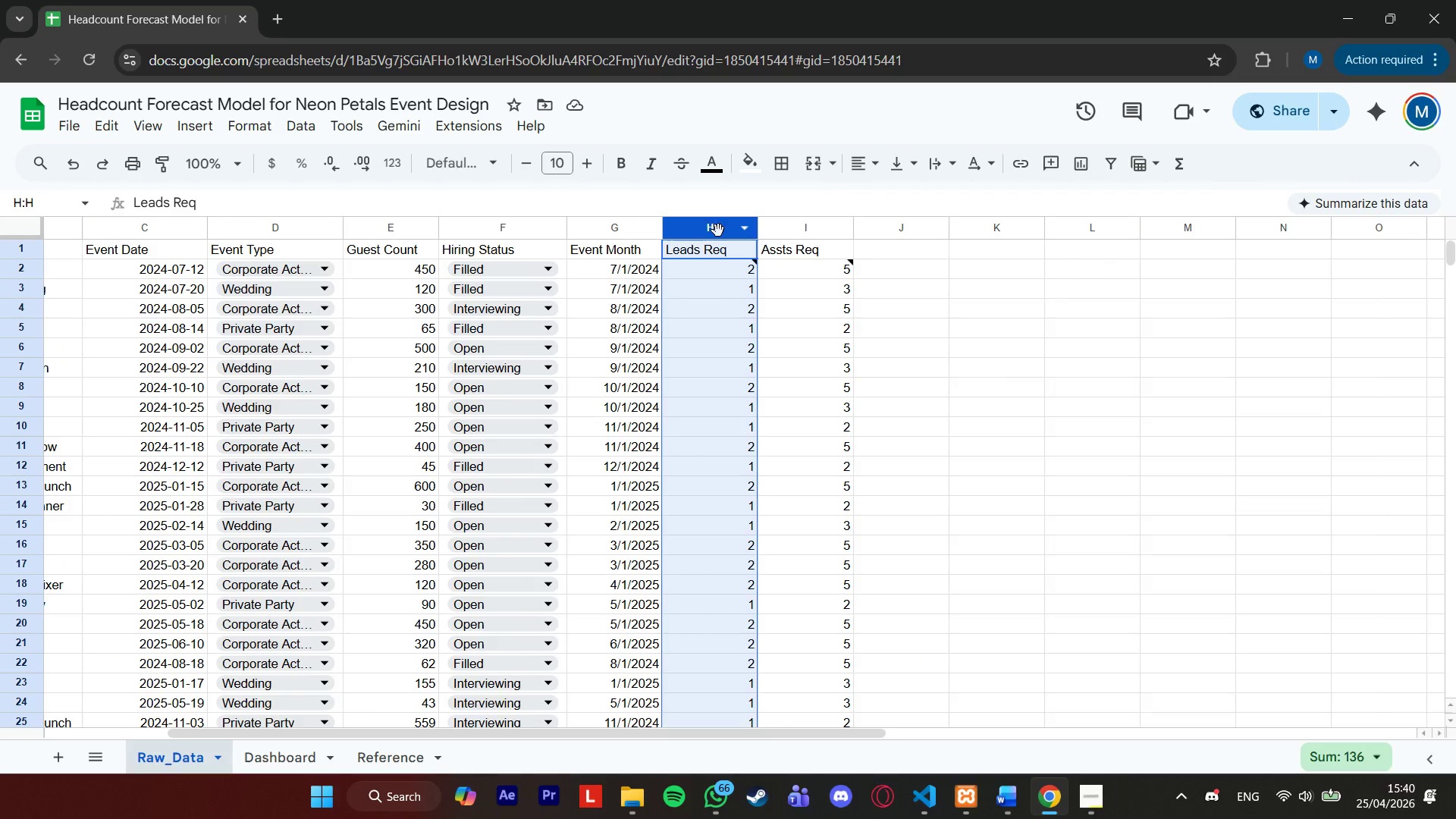 
key(Delete)
 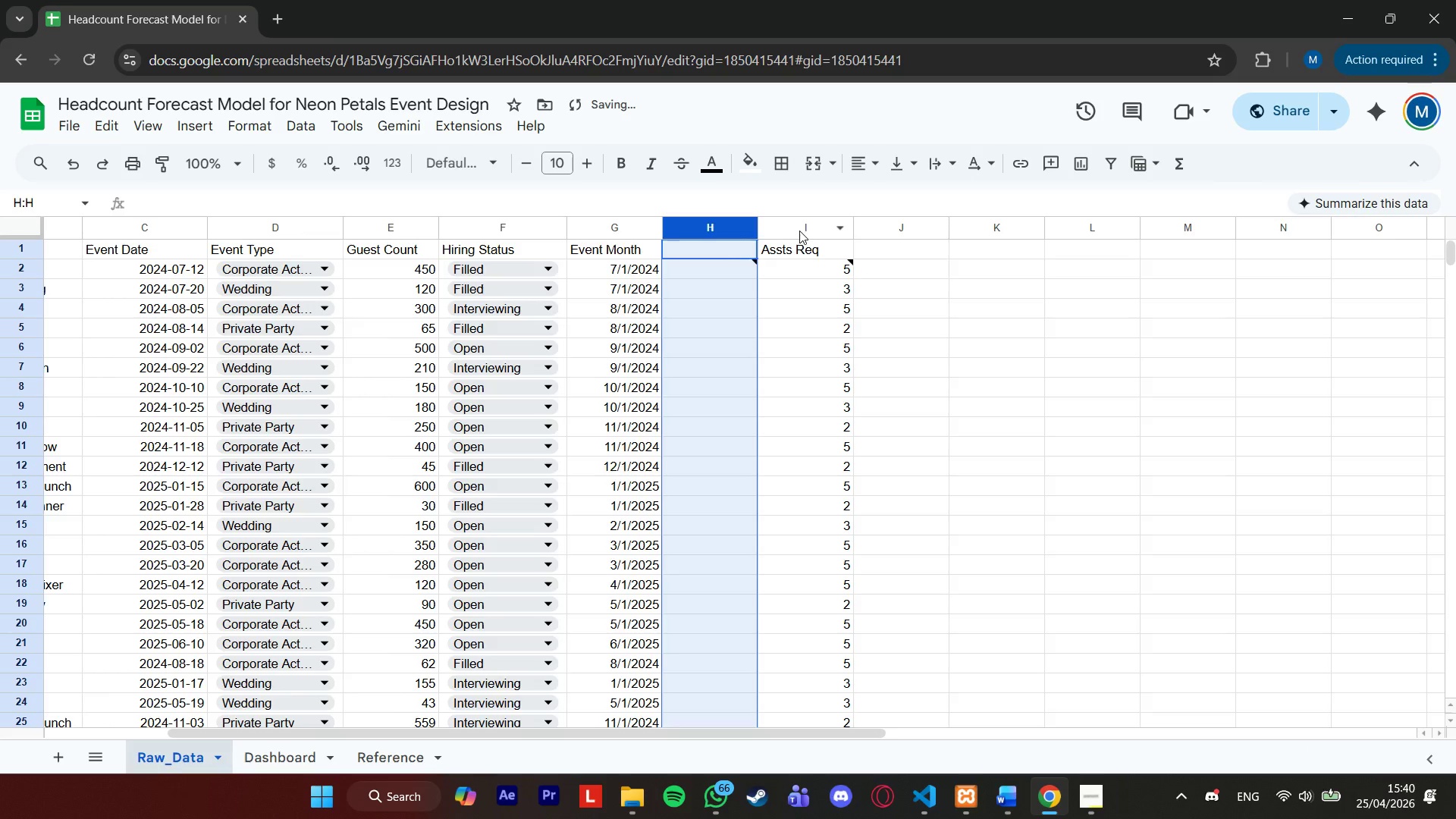 
left_click([799, 231])
 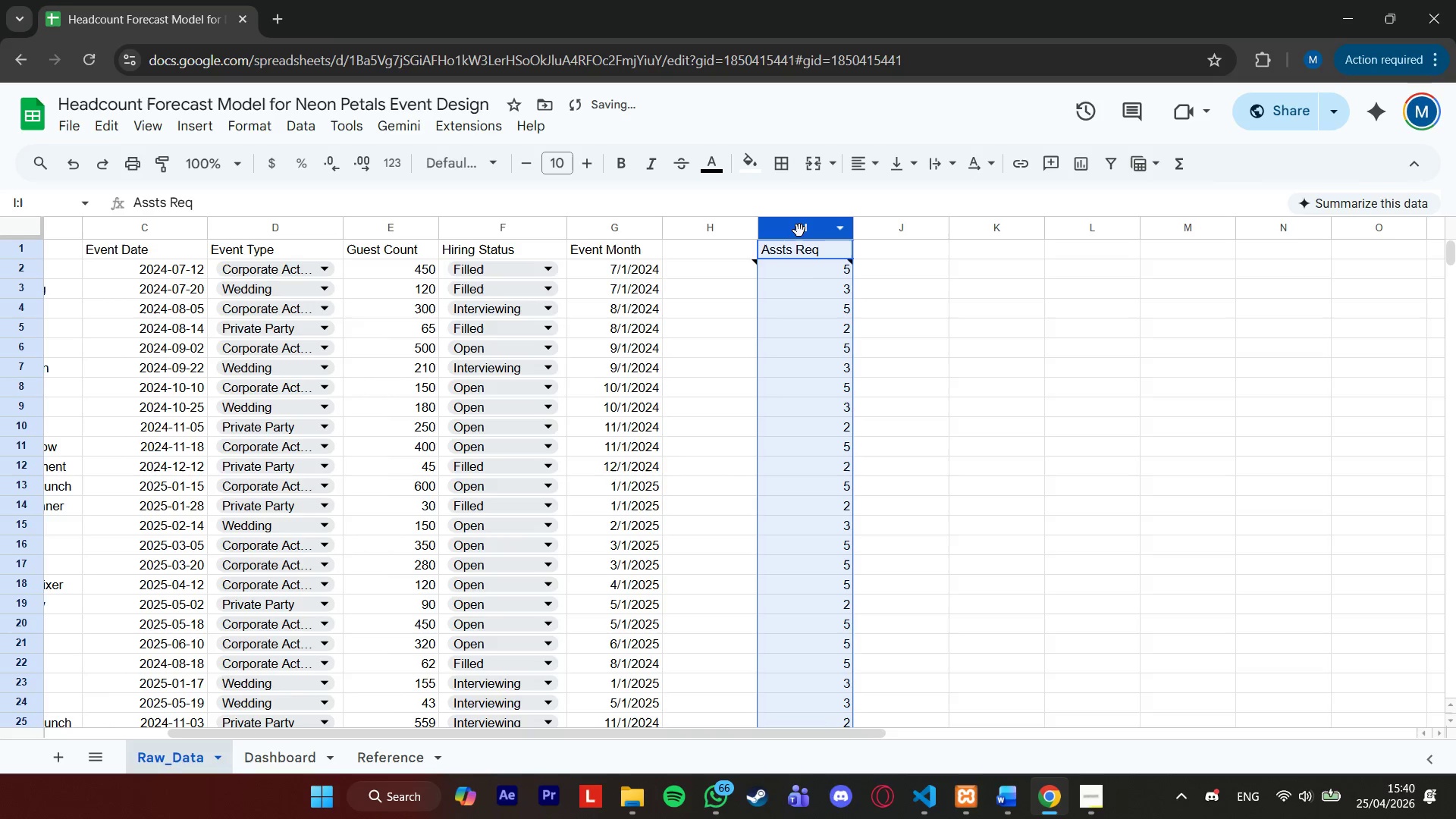 
key(Delete)
 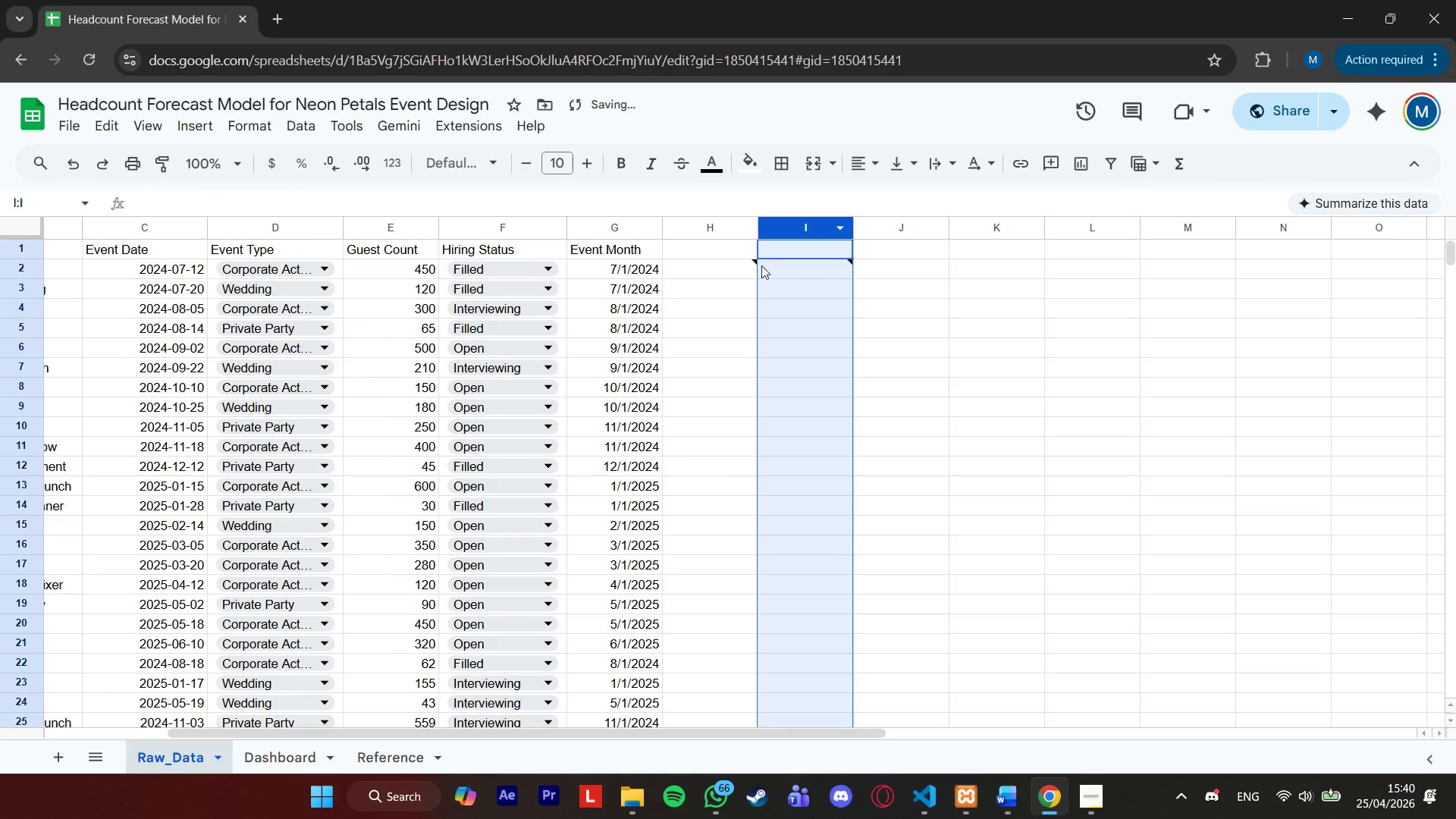 
left_click([743, 266])
 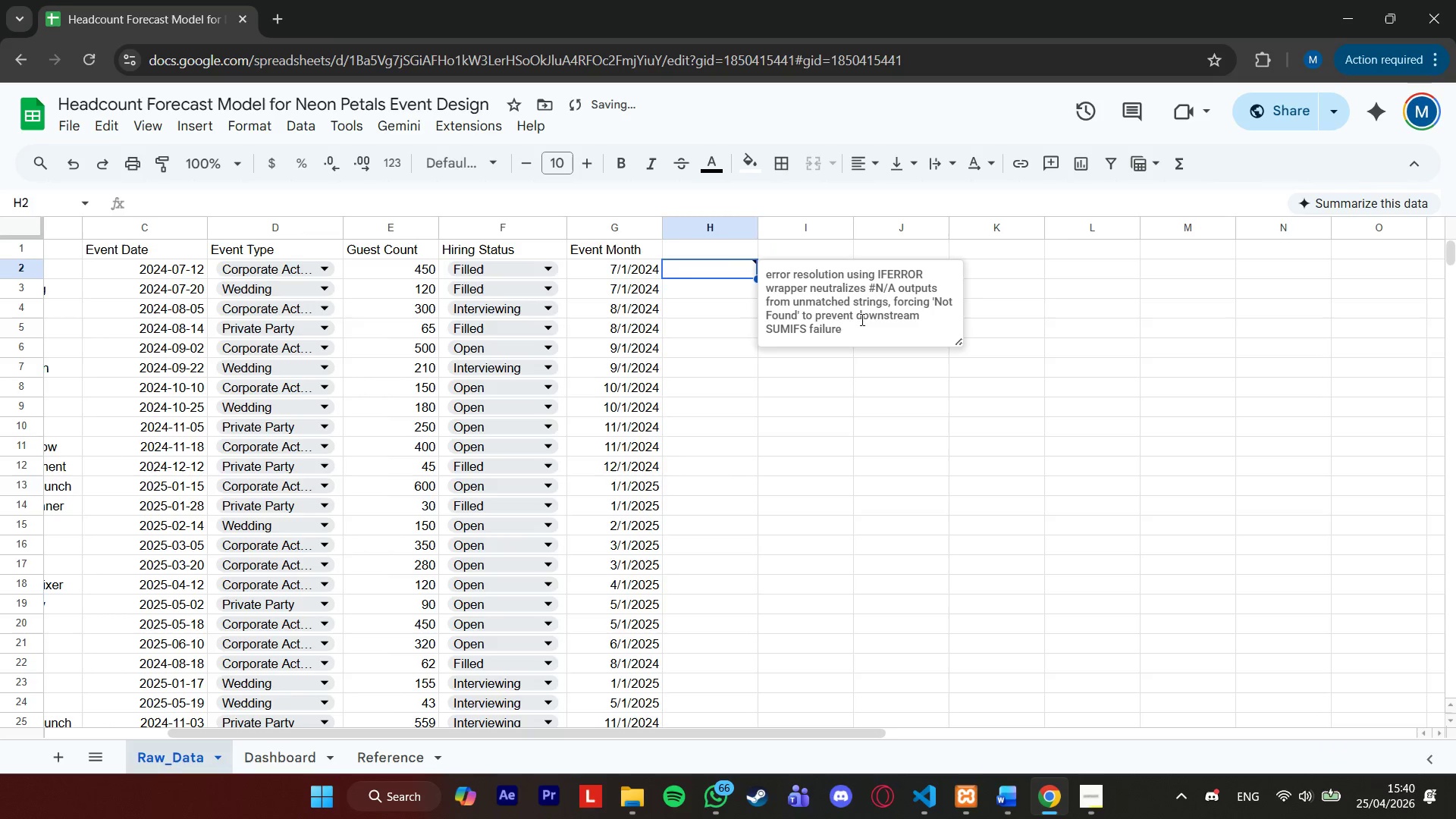 
left_click_drag(start_coordinate=[864, 325], to_coordinate=[673, 244])
 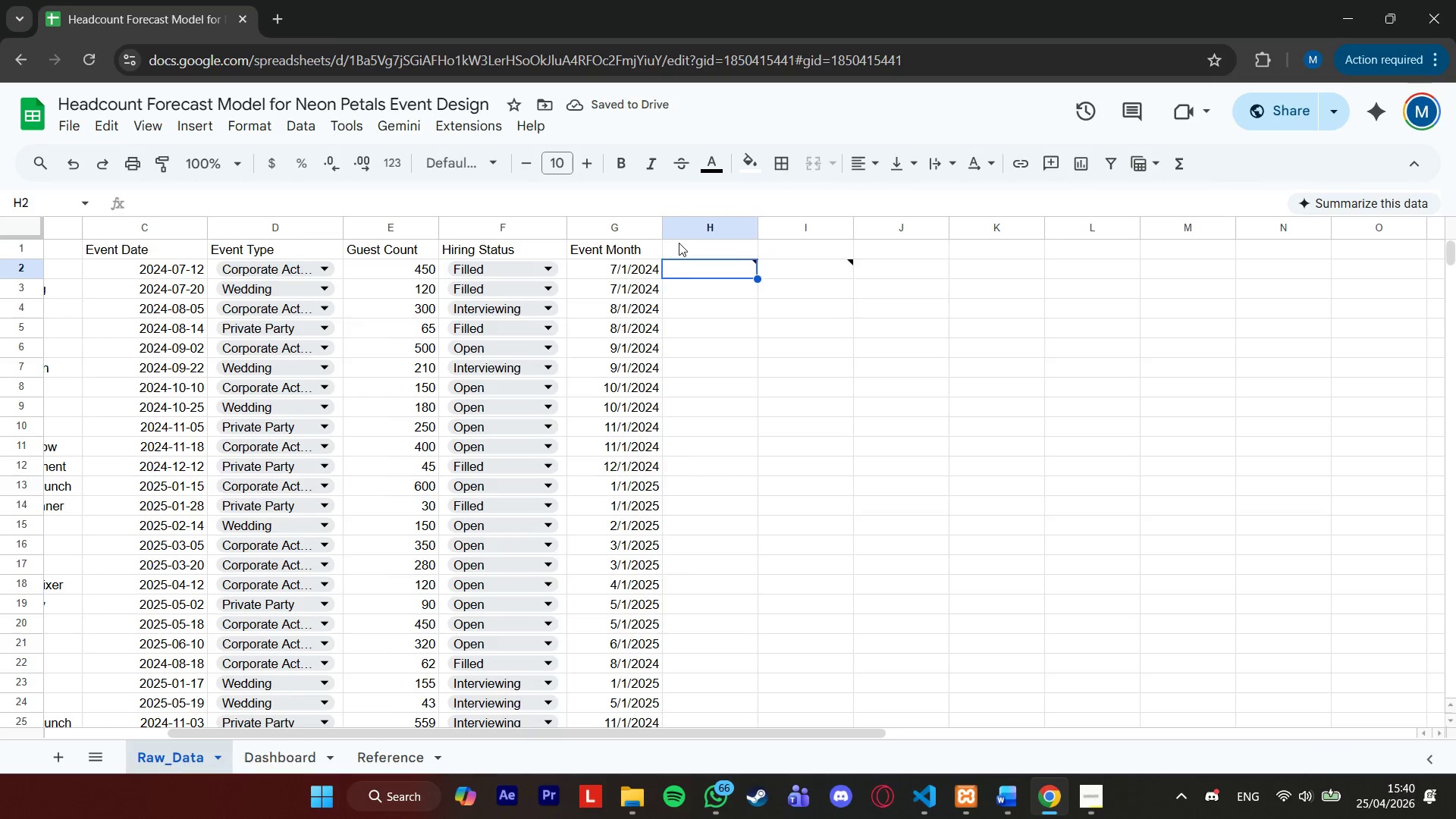 
key(Delete)
 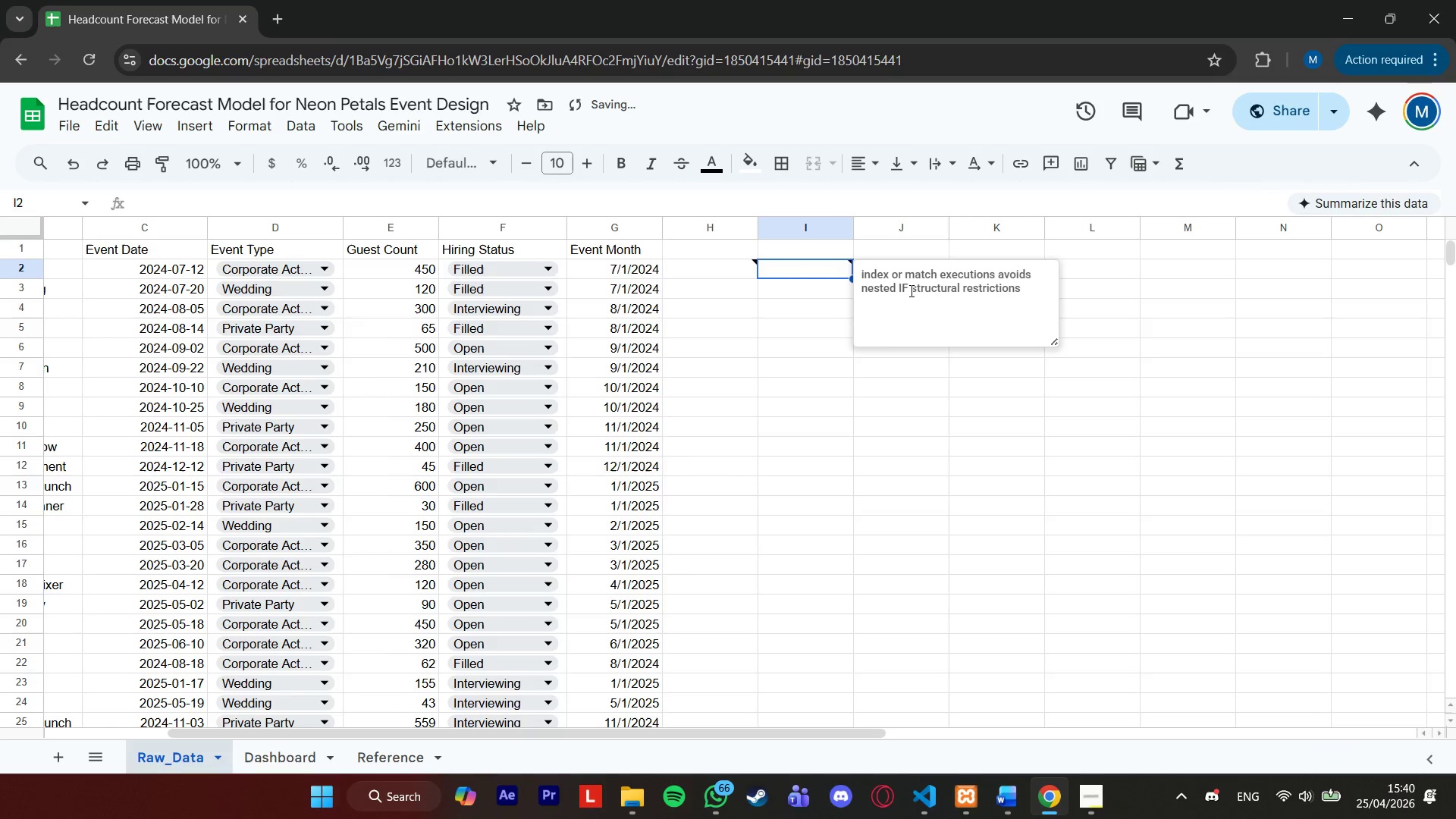 
double_click([1023, 299])
 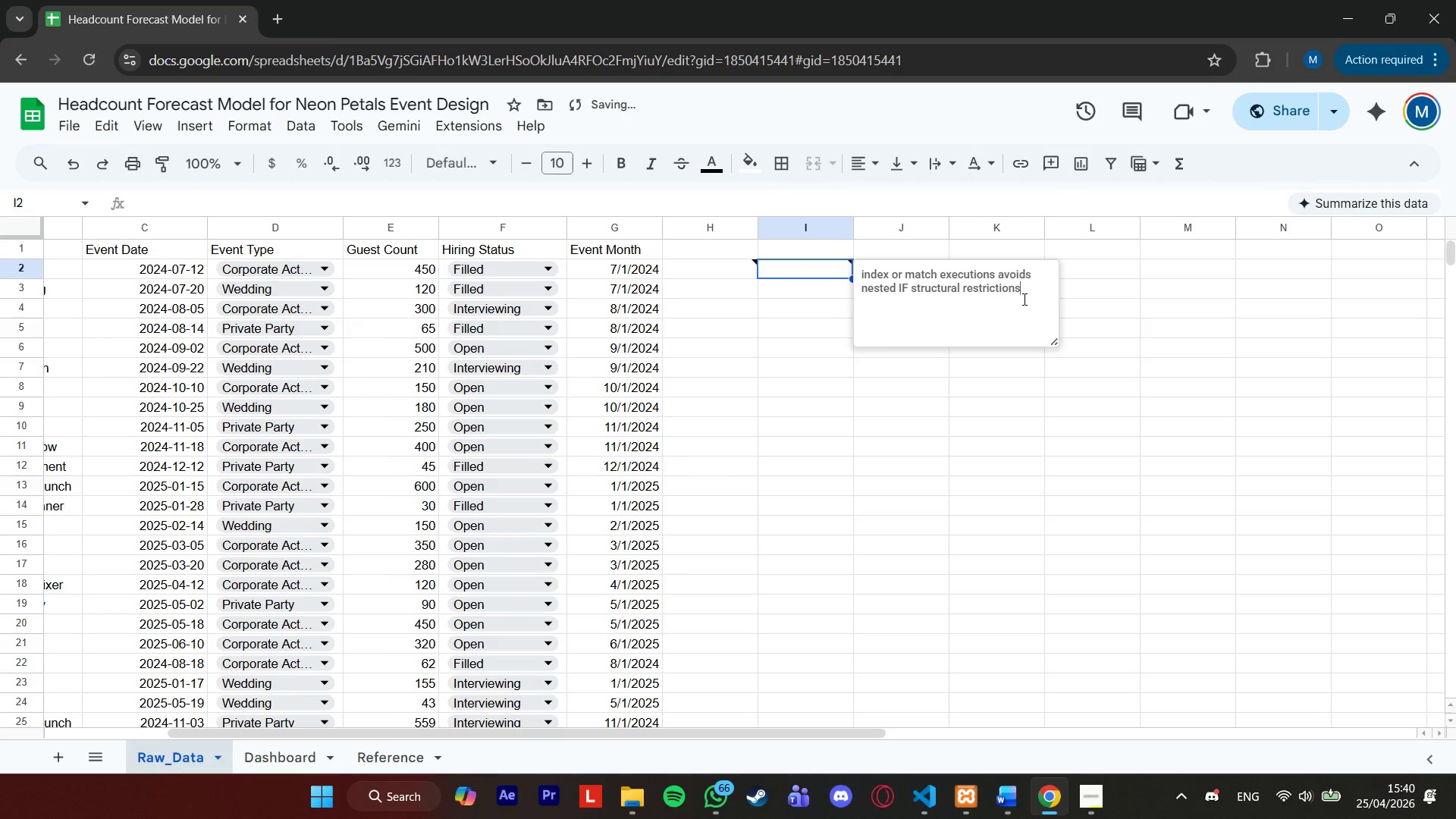 
triple_click([1023, 300])
 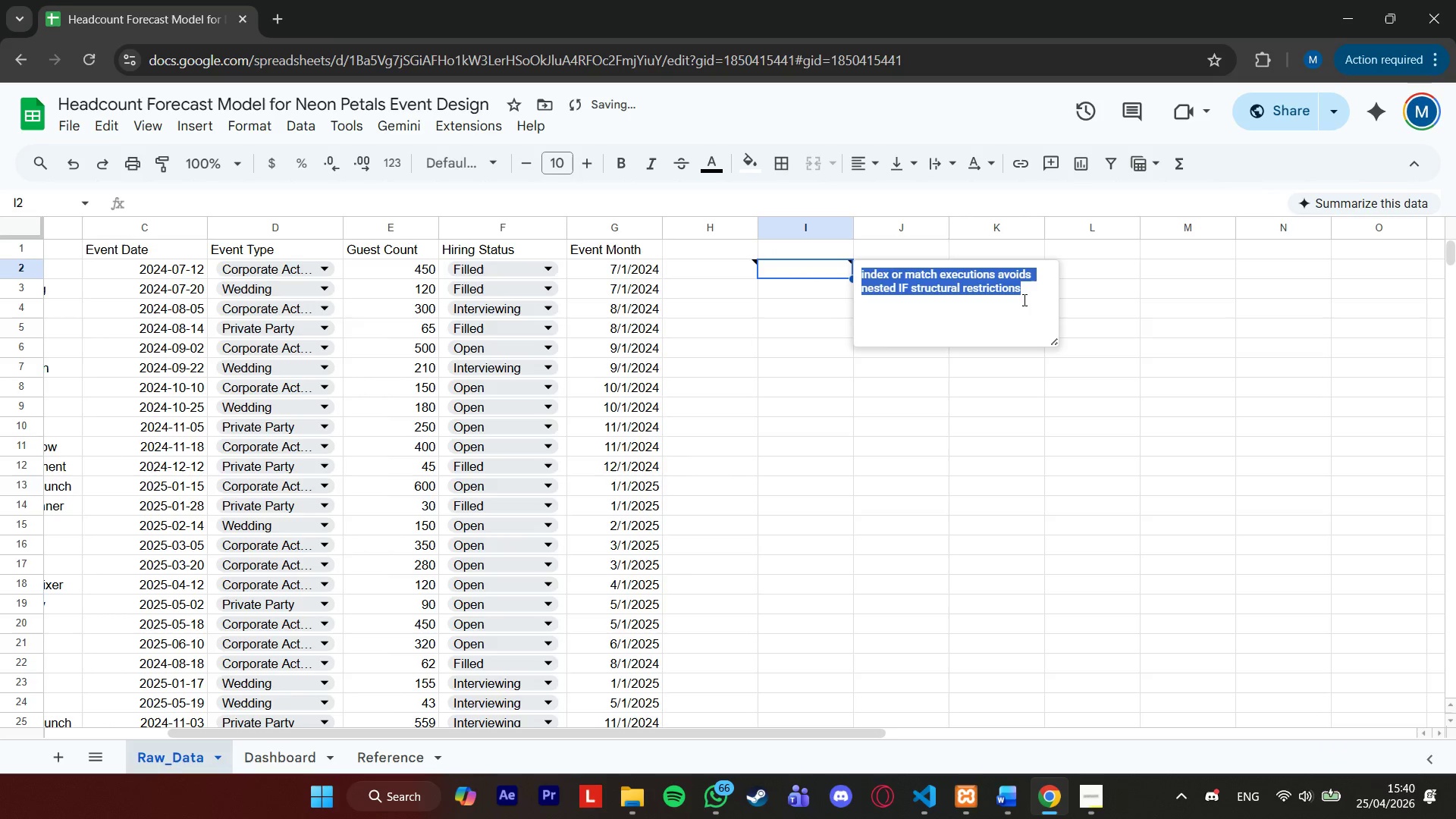 
left_click_drag(start_coordinate=[1023, 300], to_coordinate=[860, 275])
 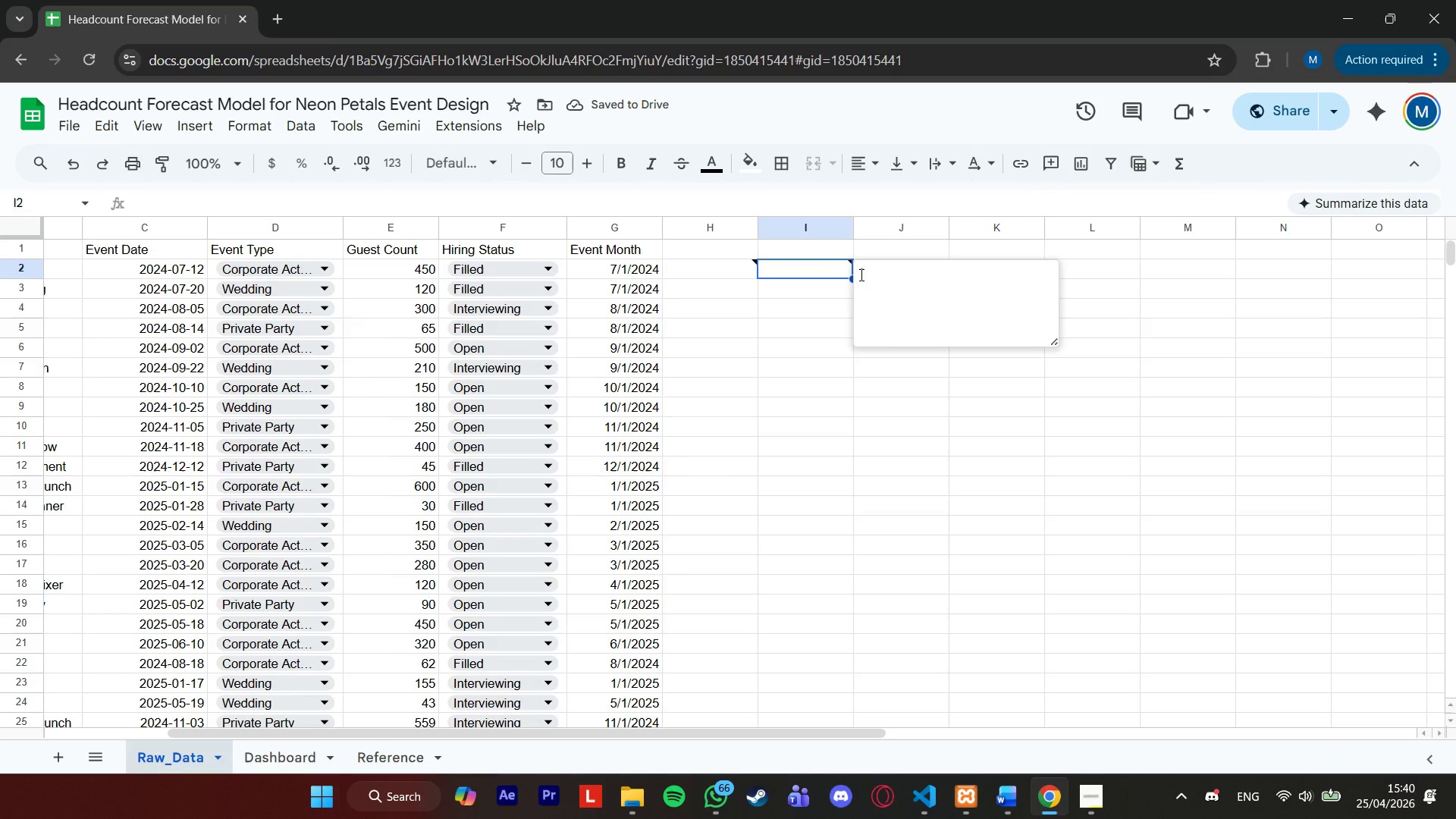 
key(Backspace)
 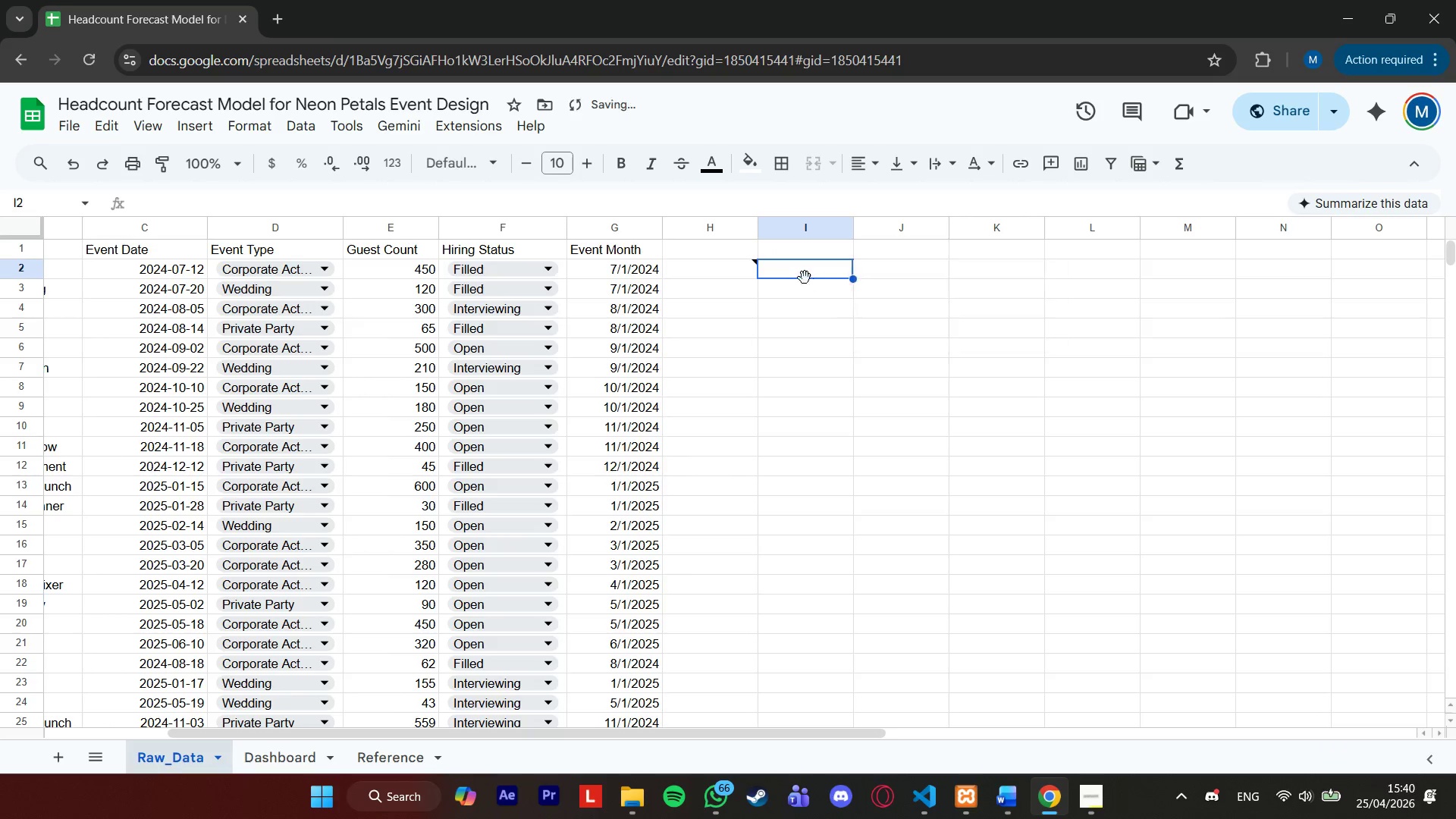 
double_click([758, 276])
 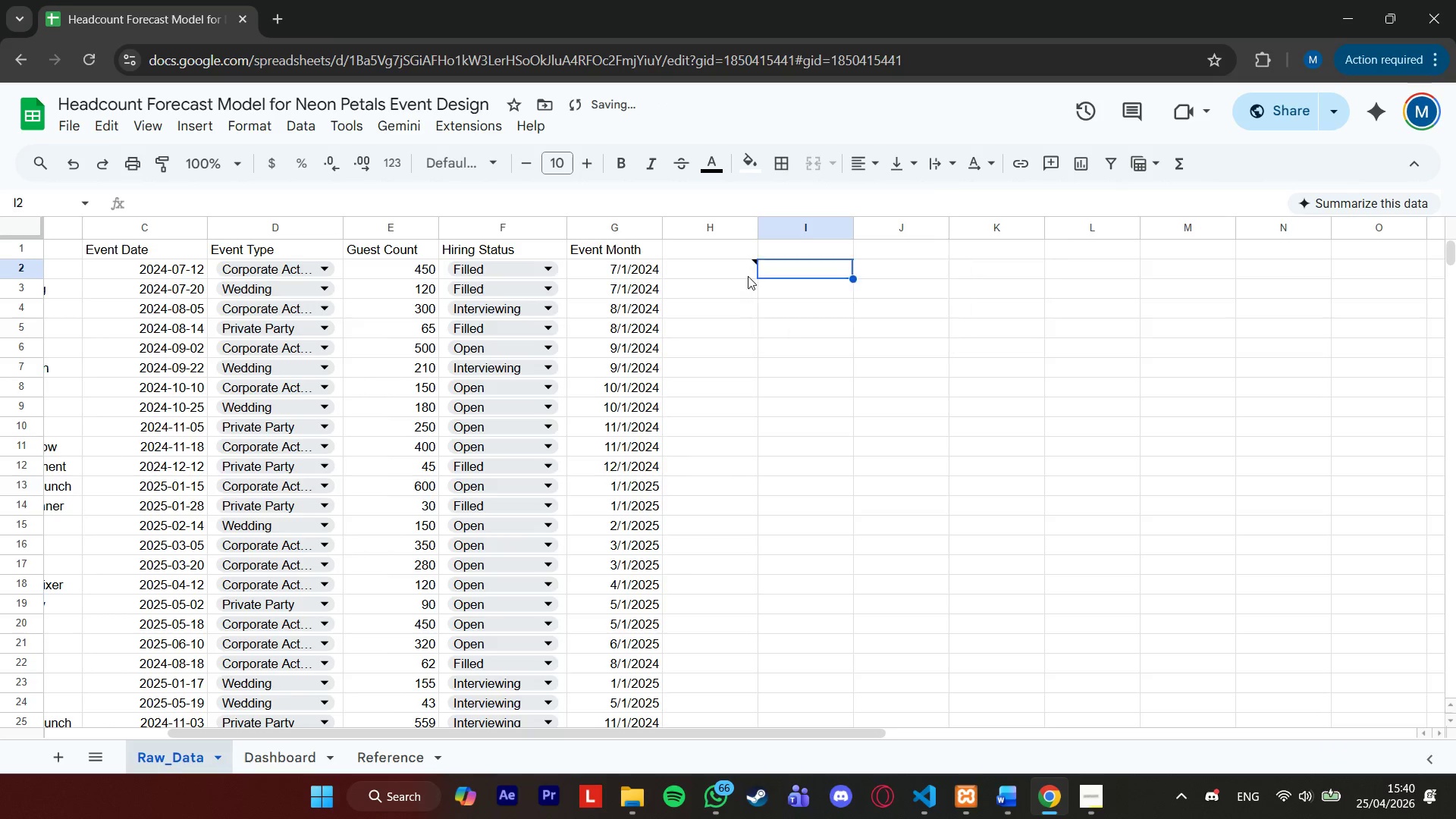 
triple_click([742, 277])
 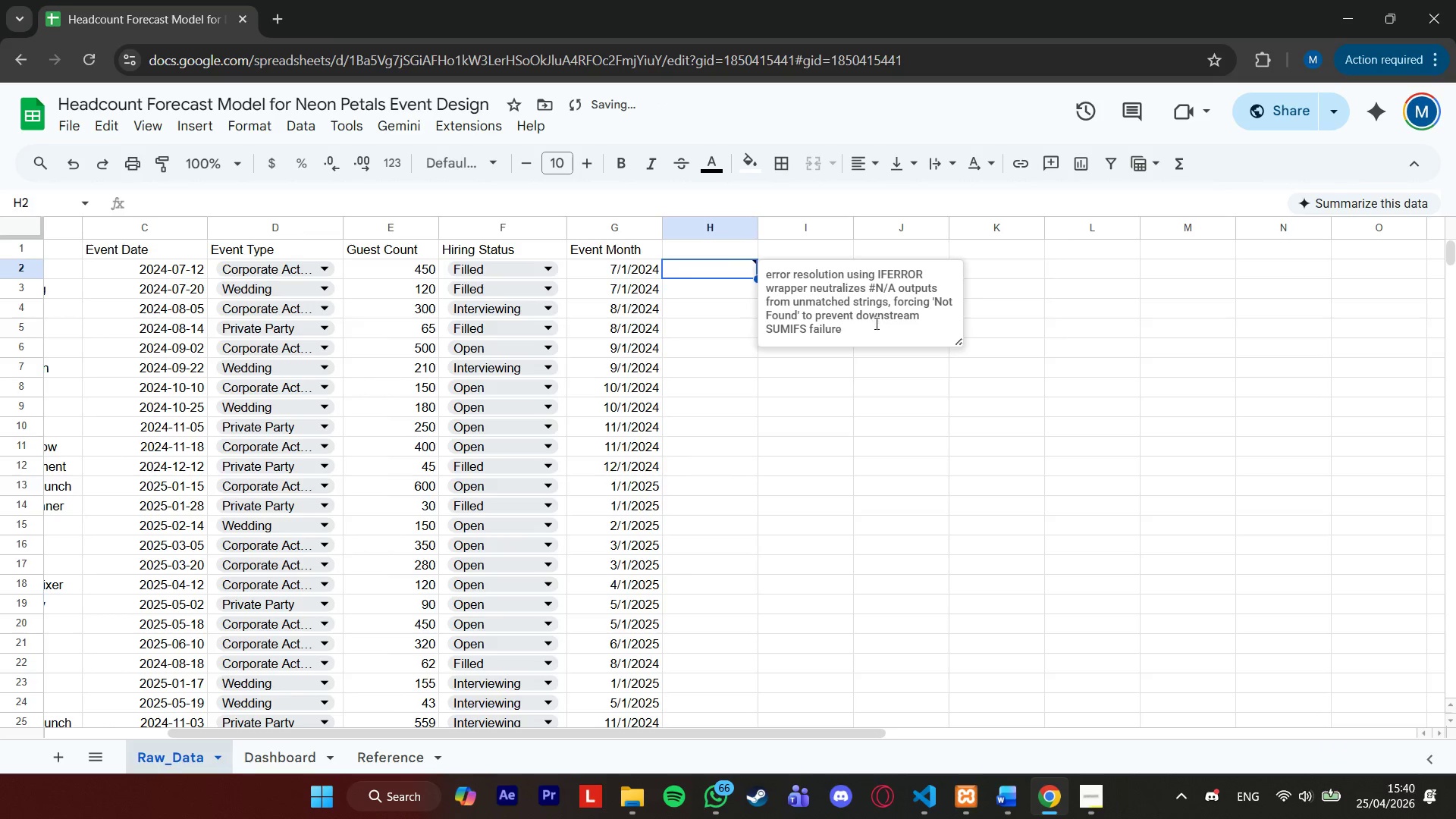 
left_click_drag(start_coordinate=[875, 331], to_coordinate=[740, 254])
 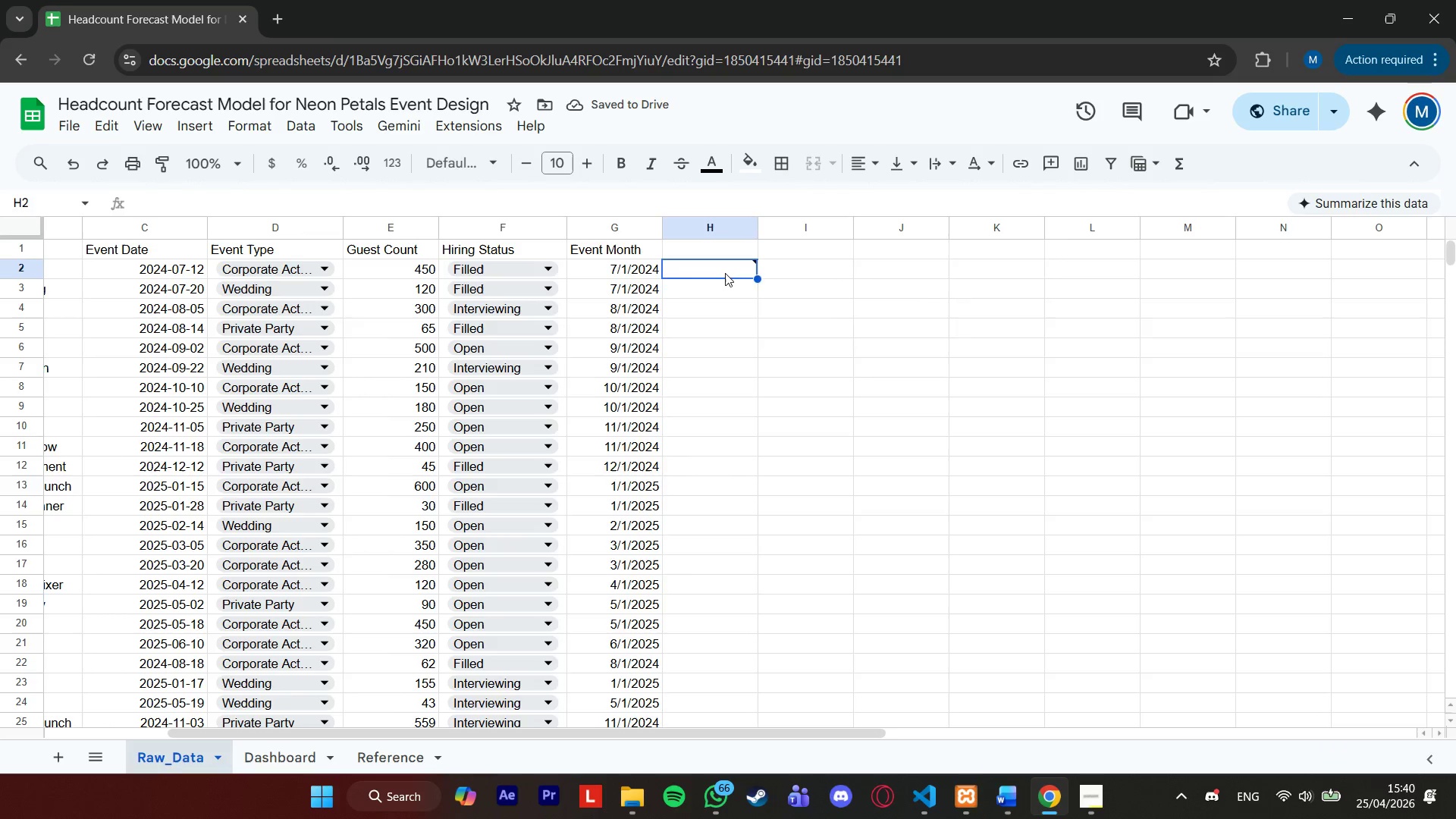 
left_click([725, 273])
 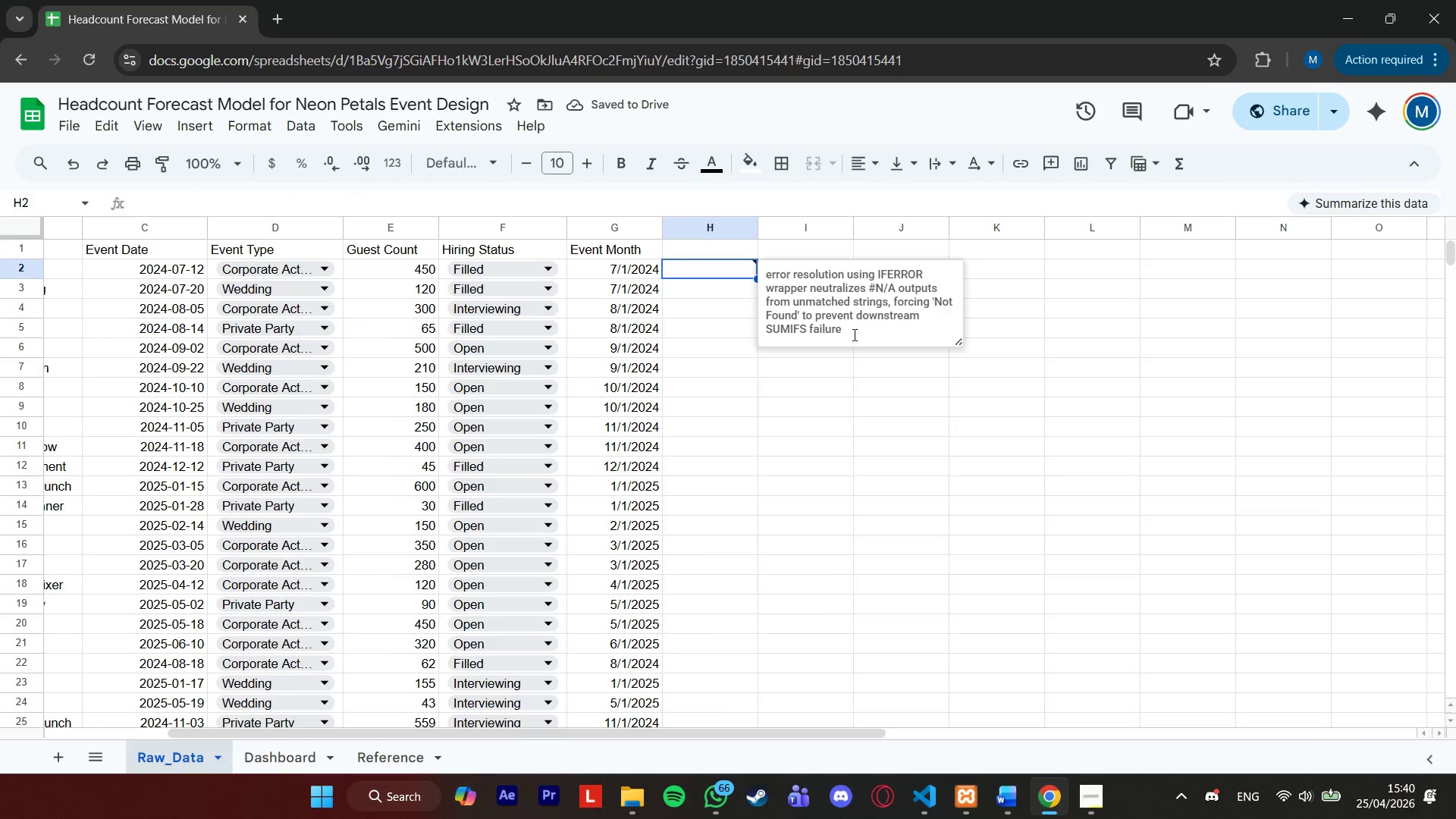 
left_click_drag(start_coordinate=[864, 333], to_coordinate=[766, 268])
 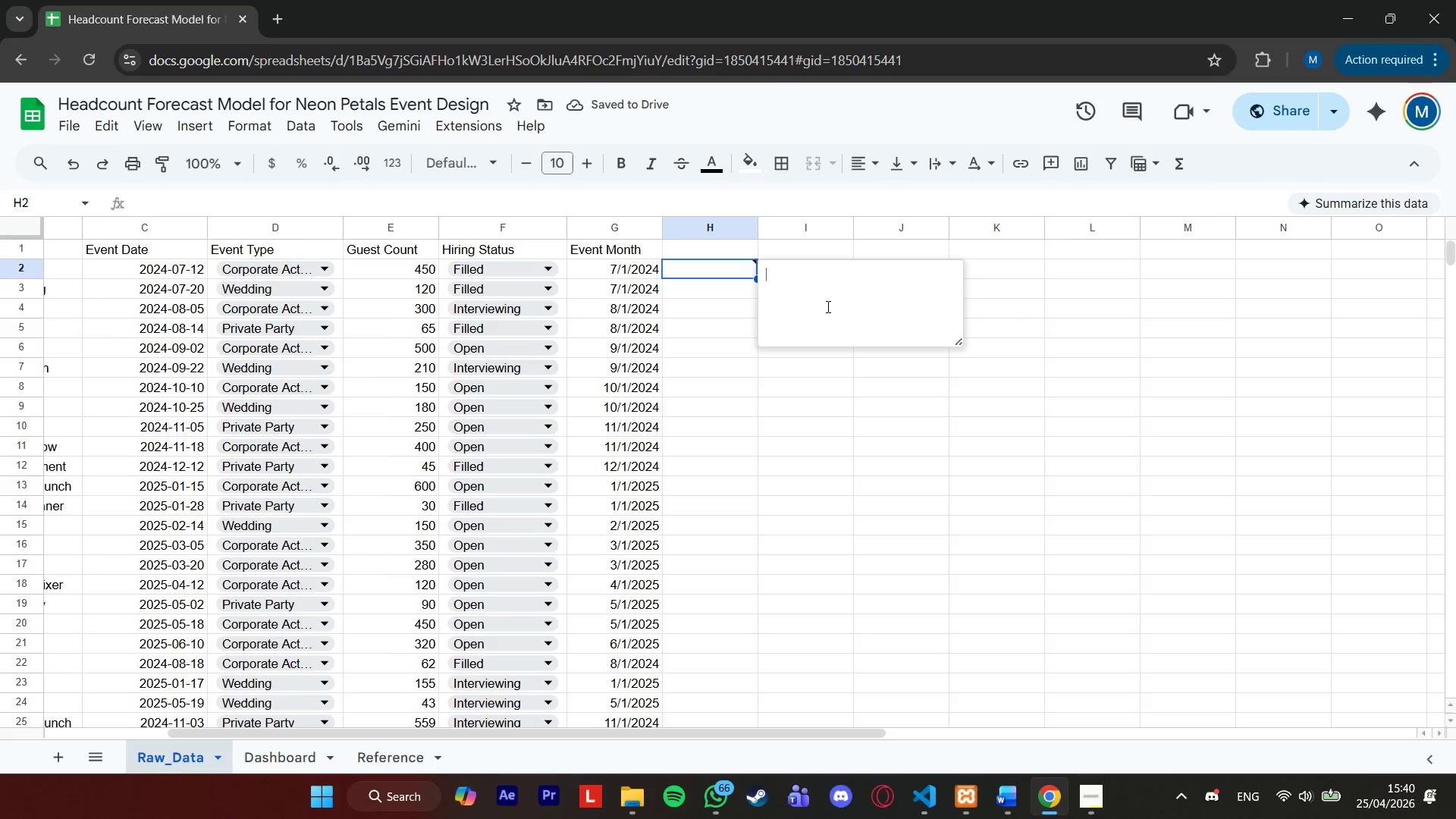 
key(Backspace)
 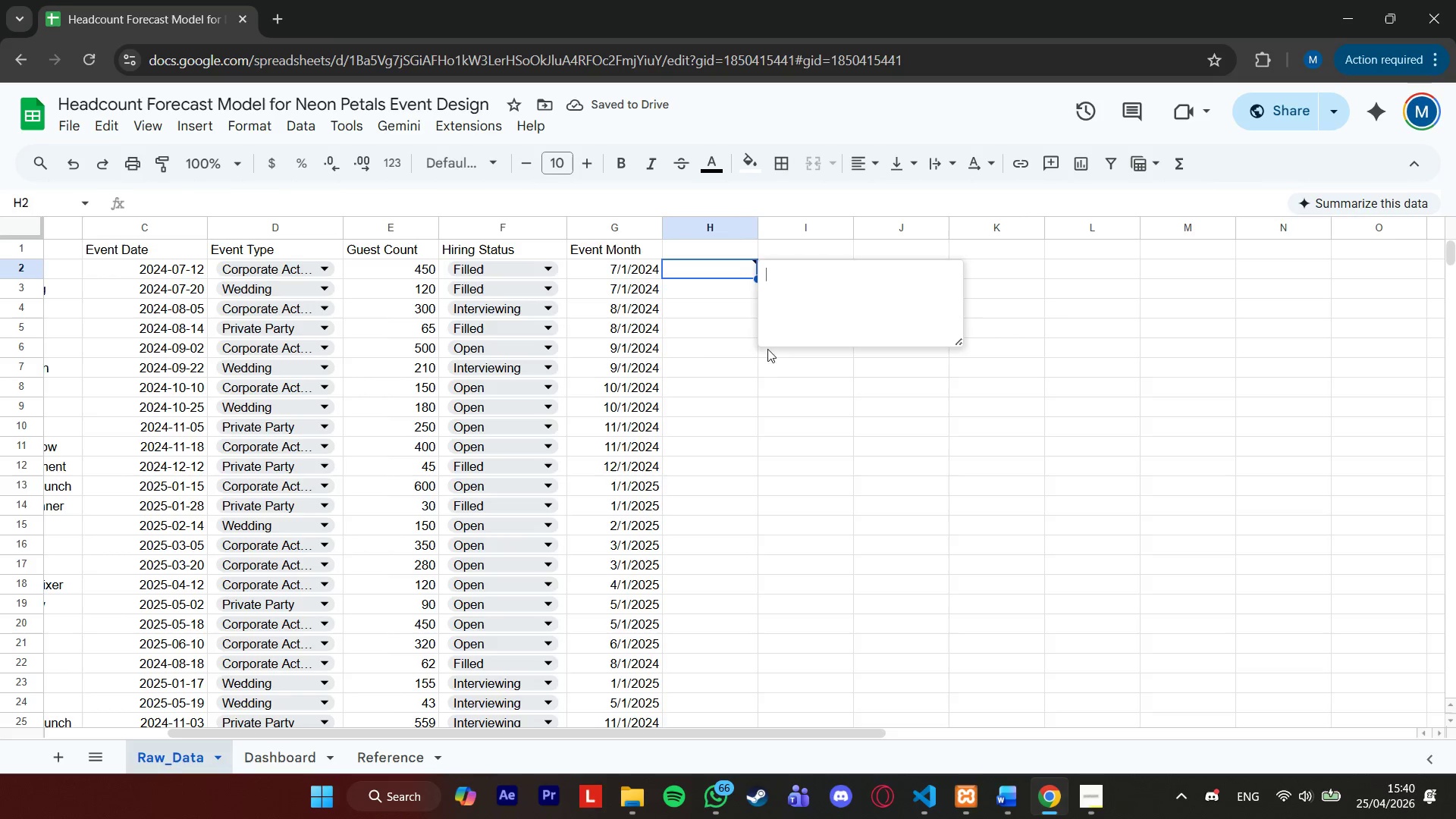 
left_click([715, 356])
 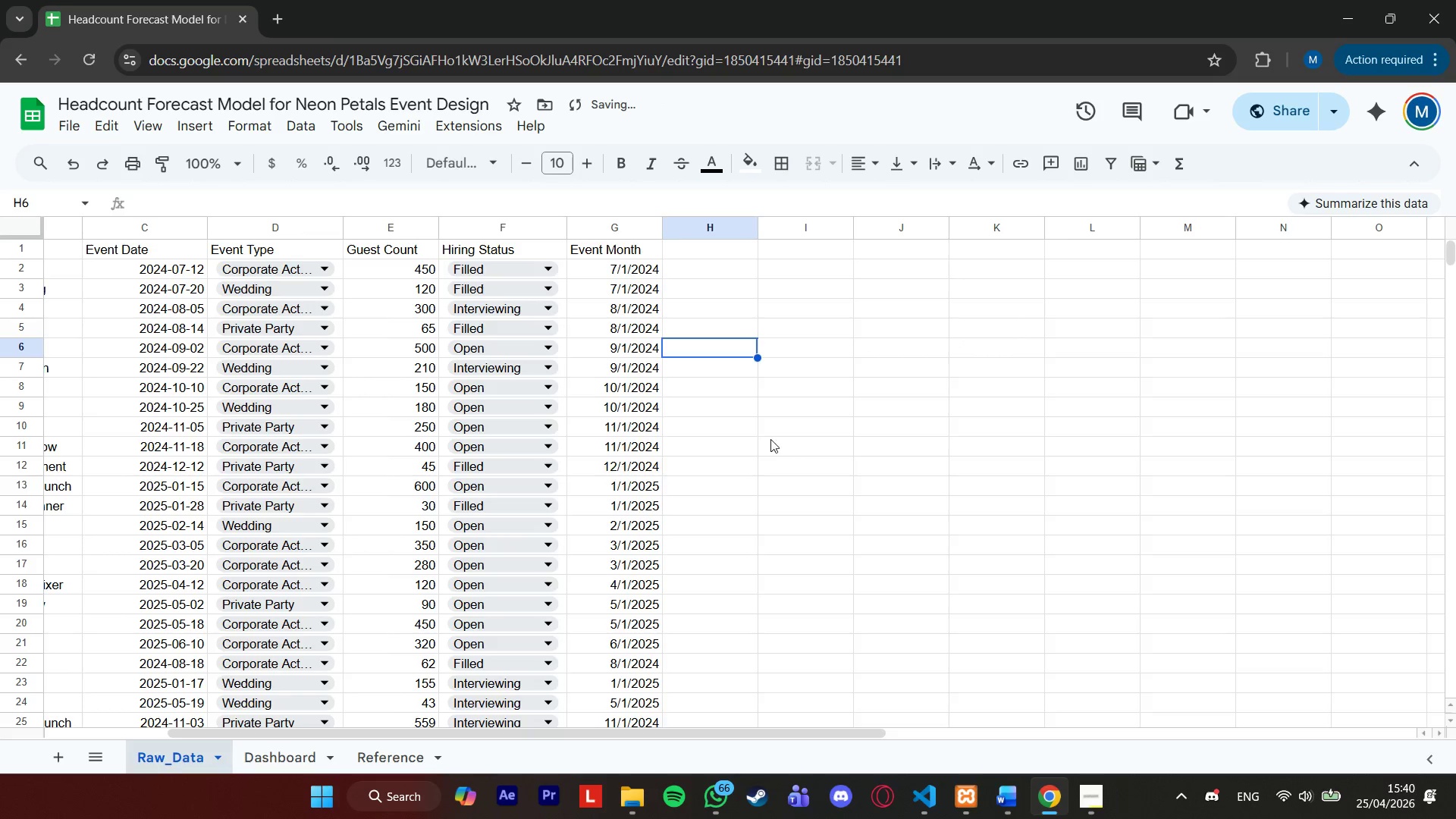 
mouse_move([1073, 782])
 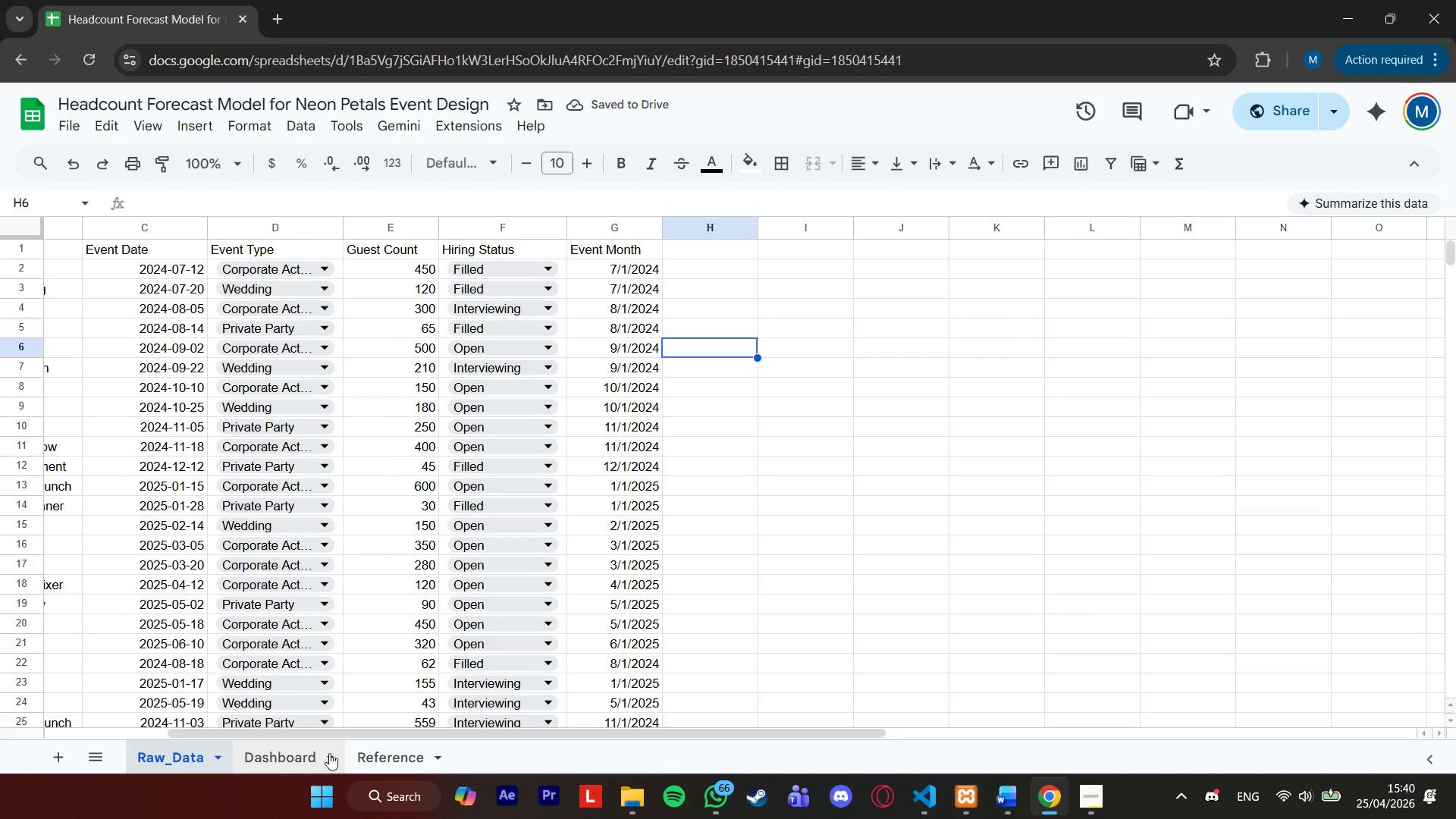 
left_click([275, 752])
 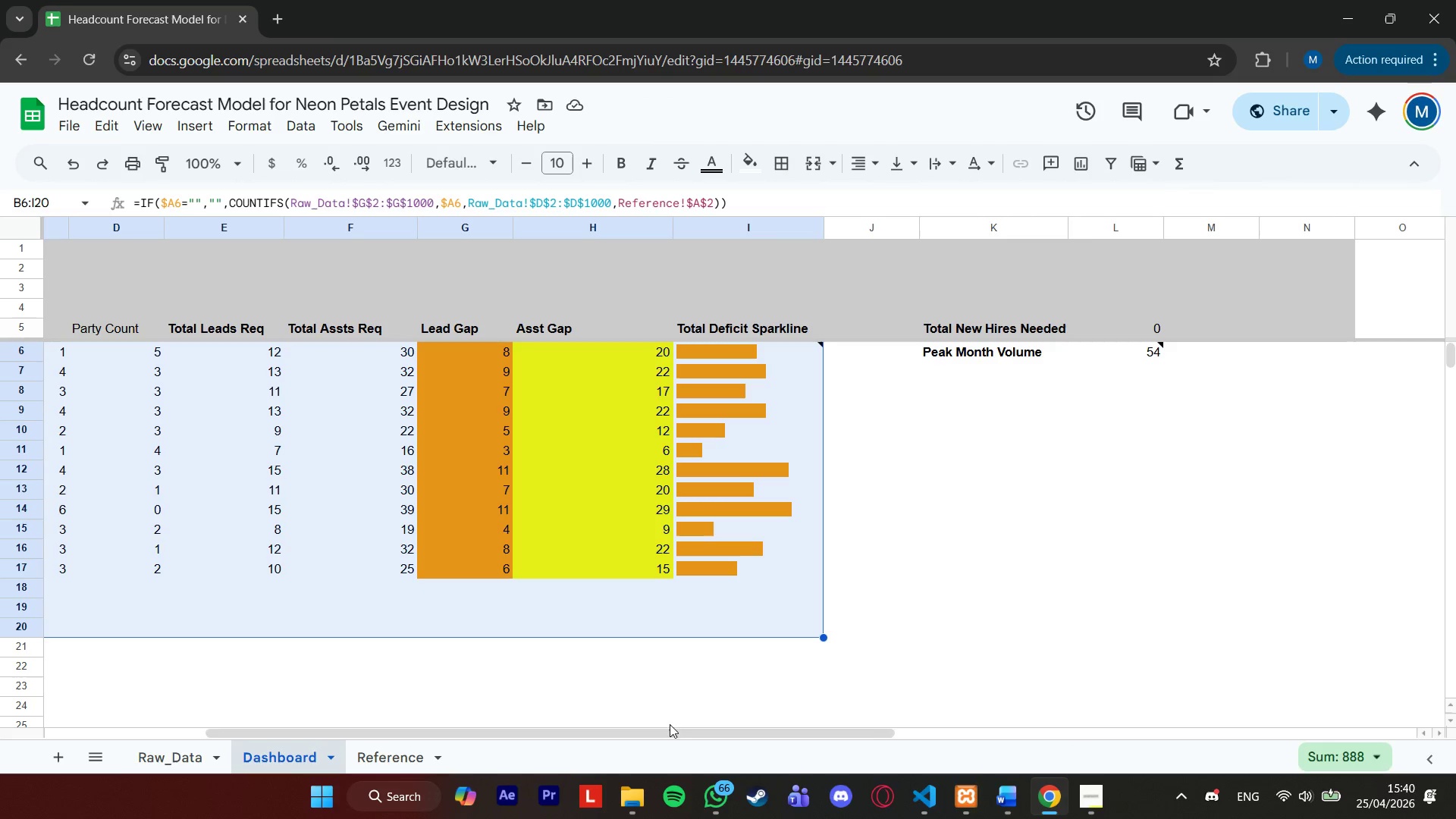 
left_click_drag(start_coordinate=[668, 733], to_coordinate=[215, 698])
 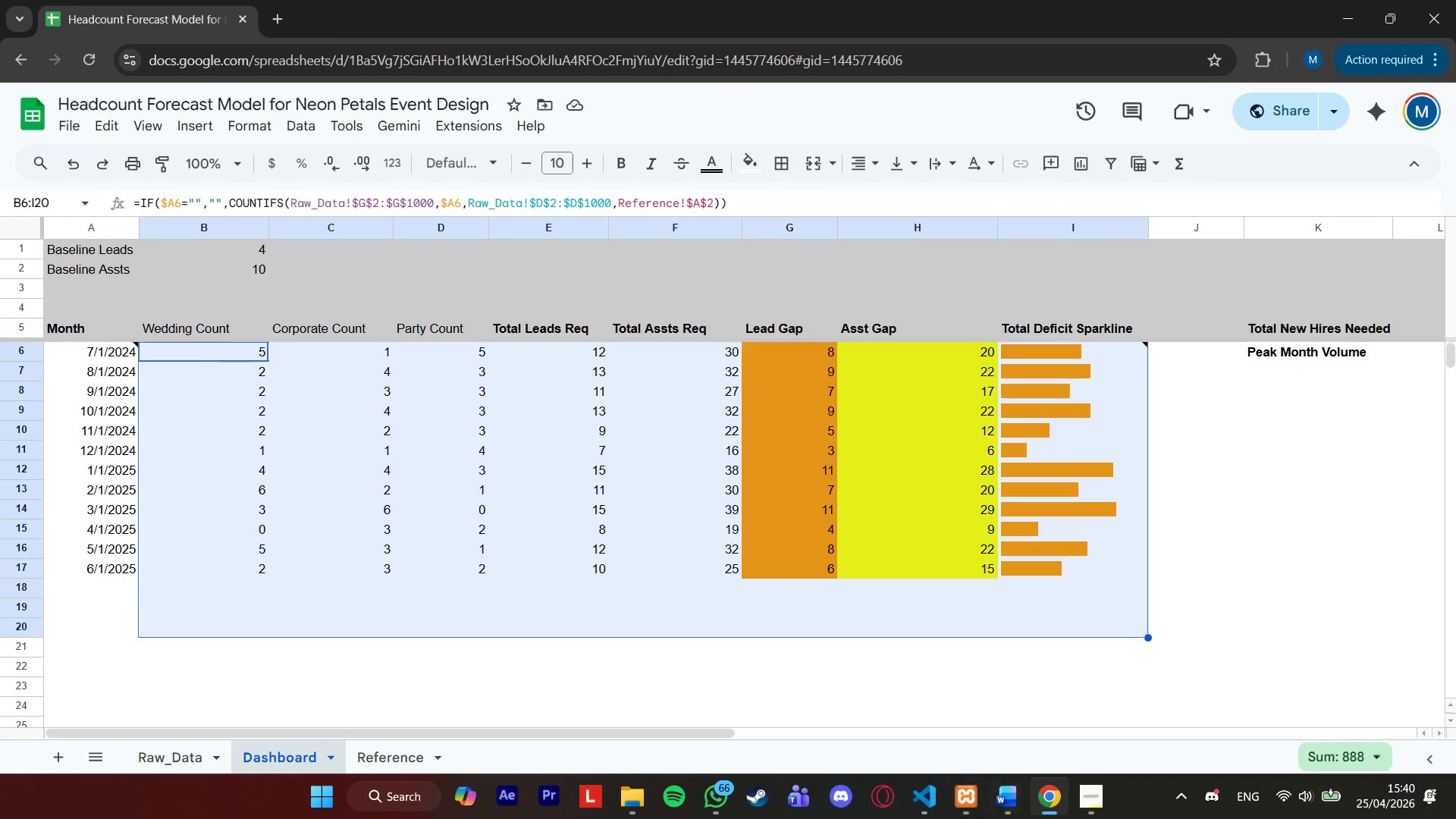 
left_click([1084, 801])